 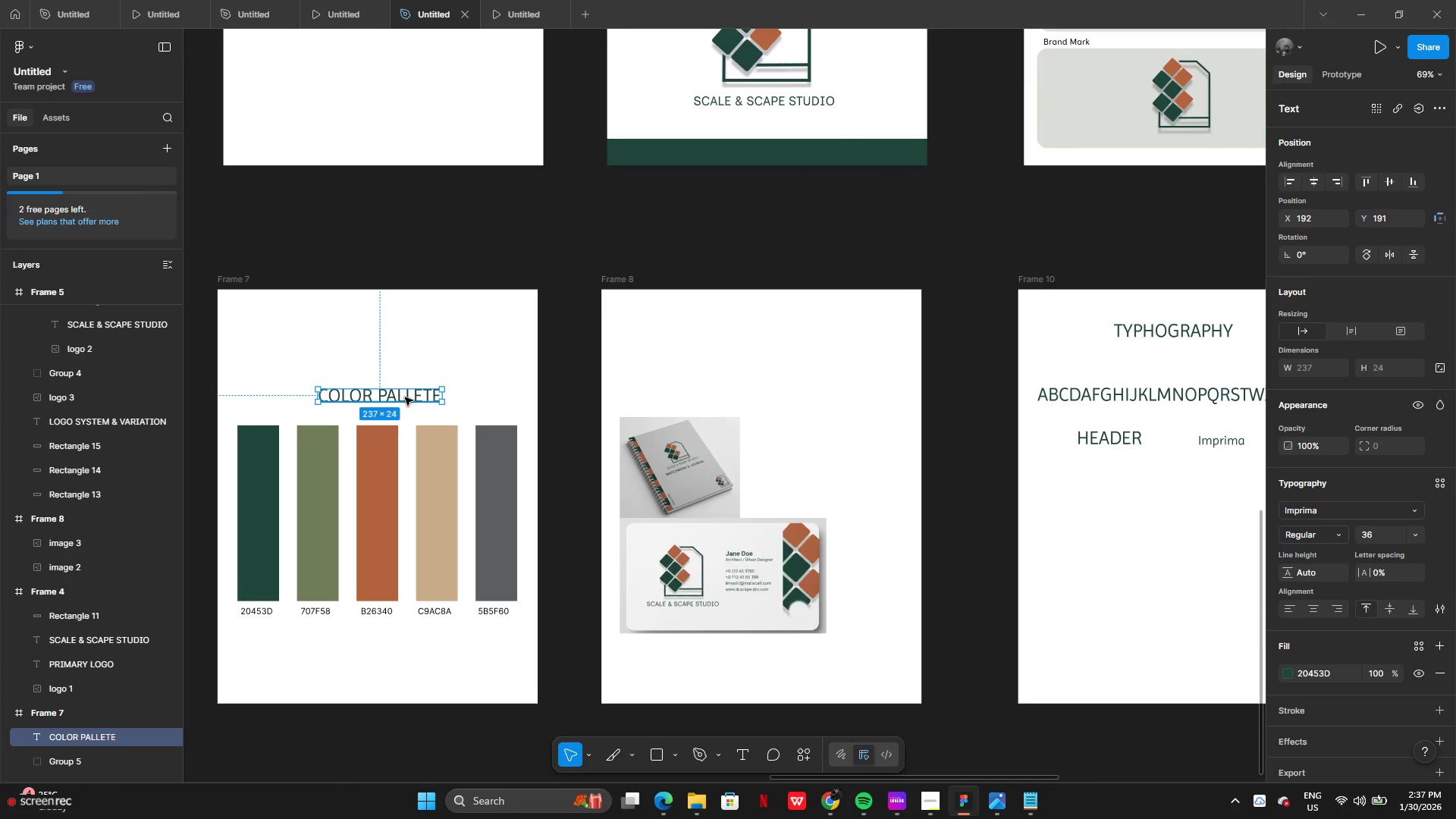 
hold_key(key=AltLeft, duration=0.59)
left_click_drag(start_coordinate=[400, 400], to_coordinate=[434, 404])
 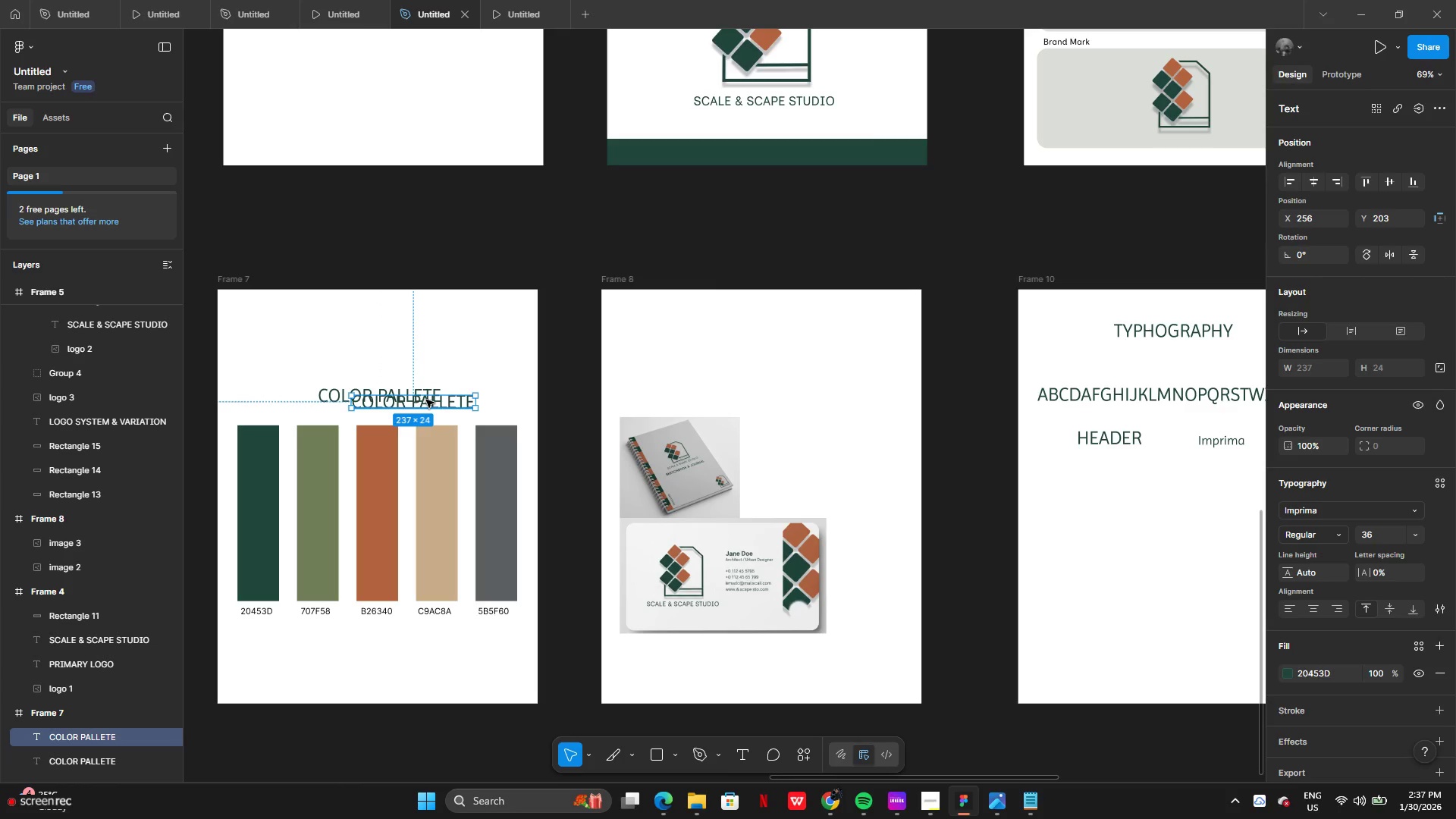 
left_click_drag(start_coordinate=[426, 400], to_coordinate=[777, 354])
 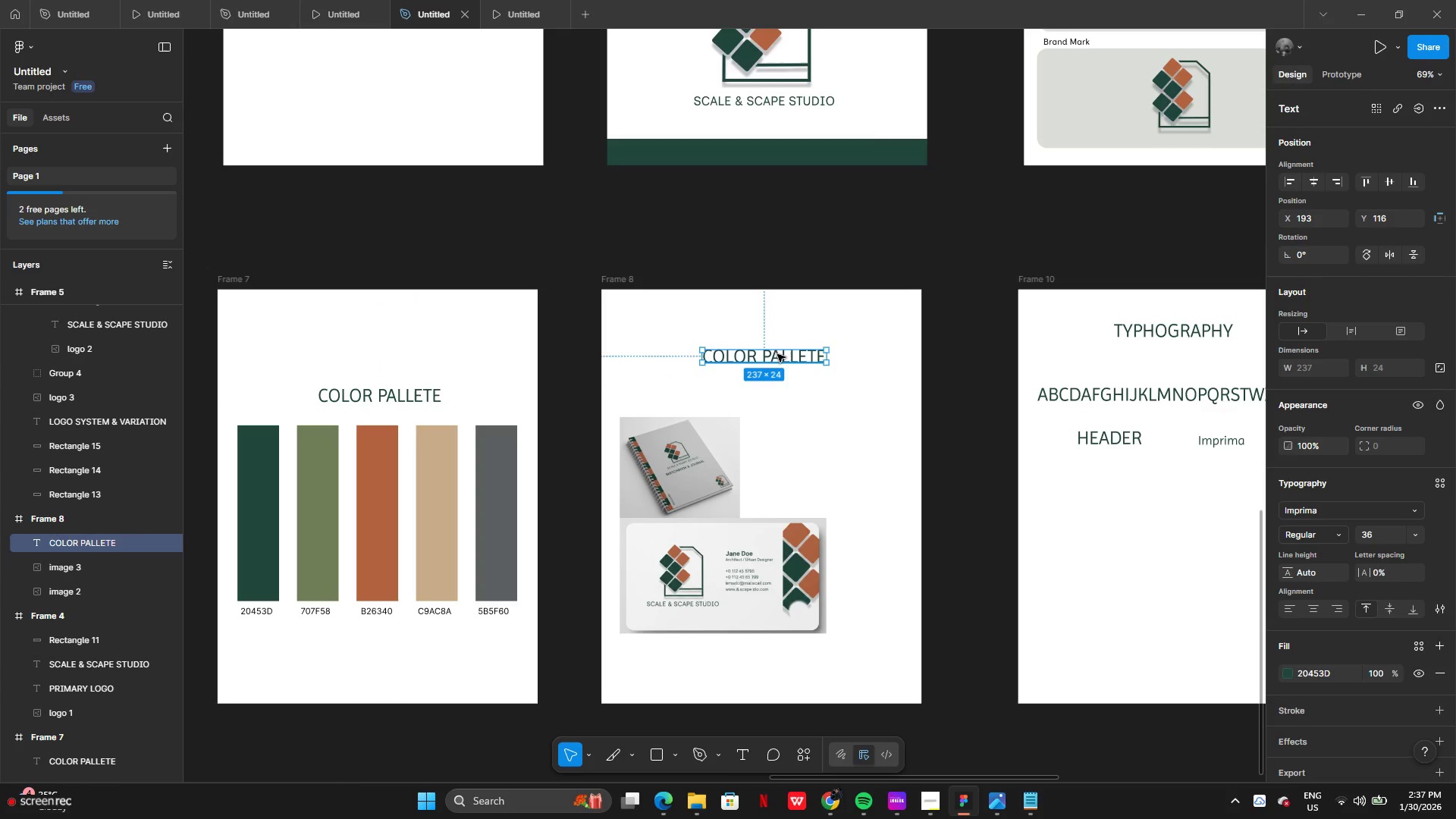 
double_click([777, 354])
 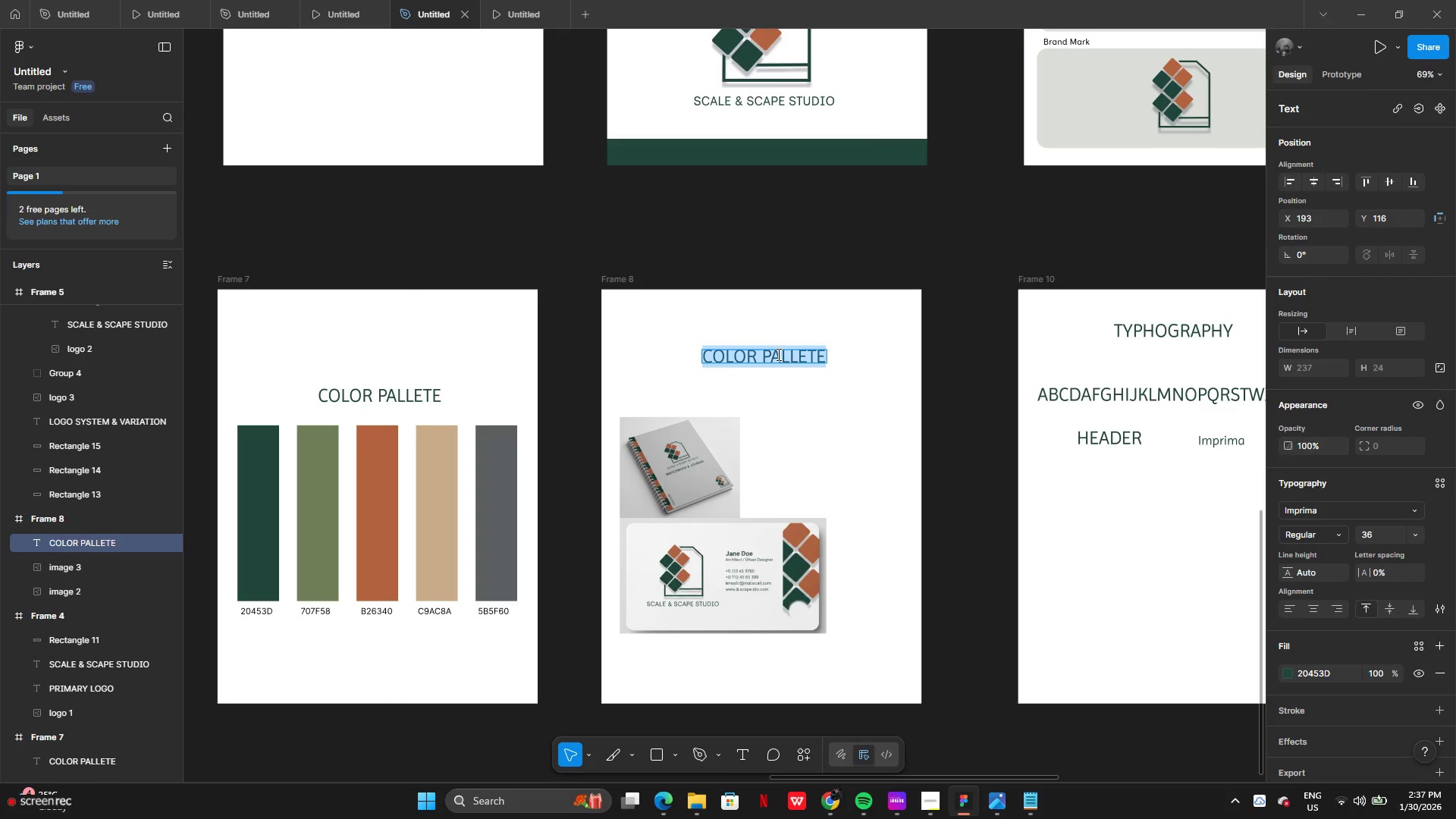 
type(MO)
key(Backspace)
key(Backspace)
type(mockups)
 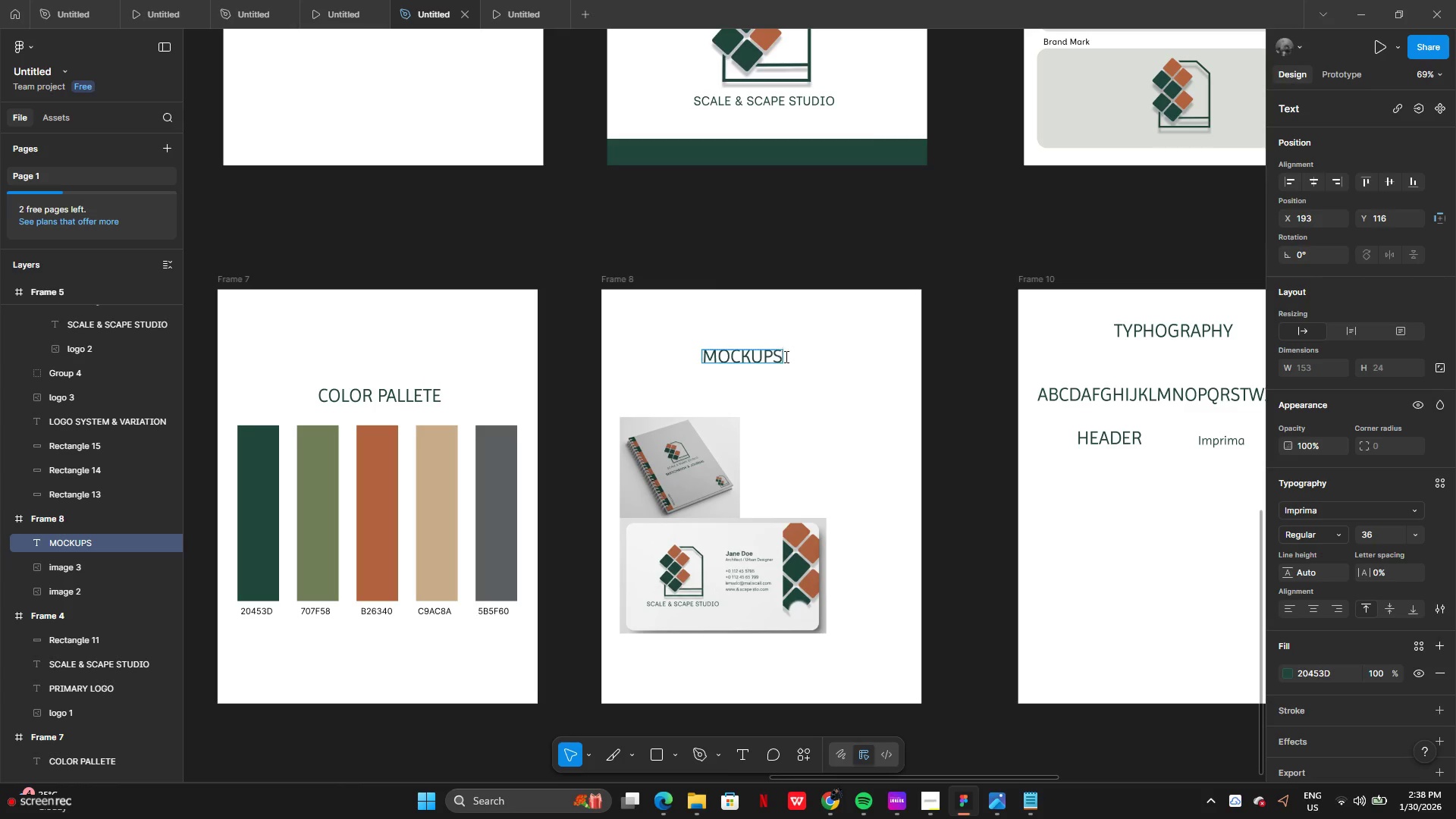 
left_click([824, 251])
 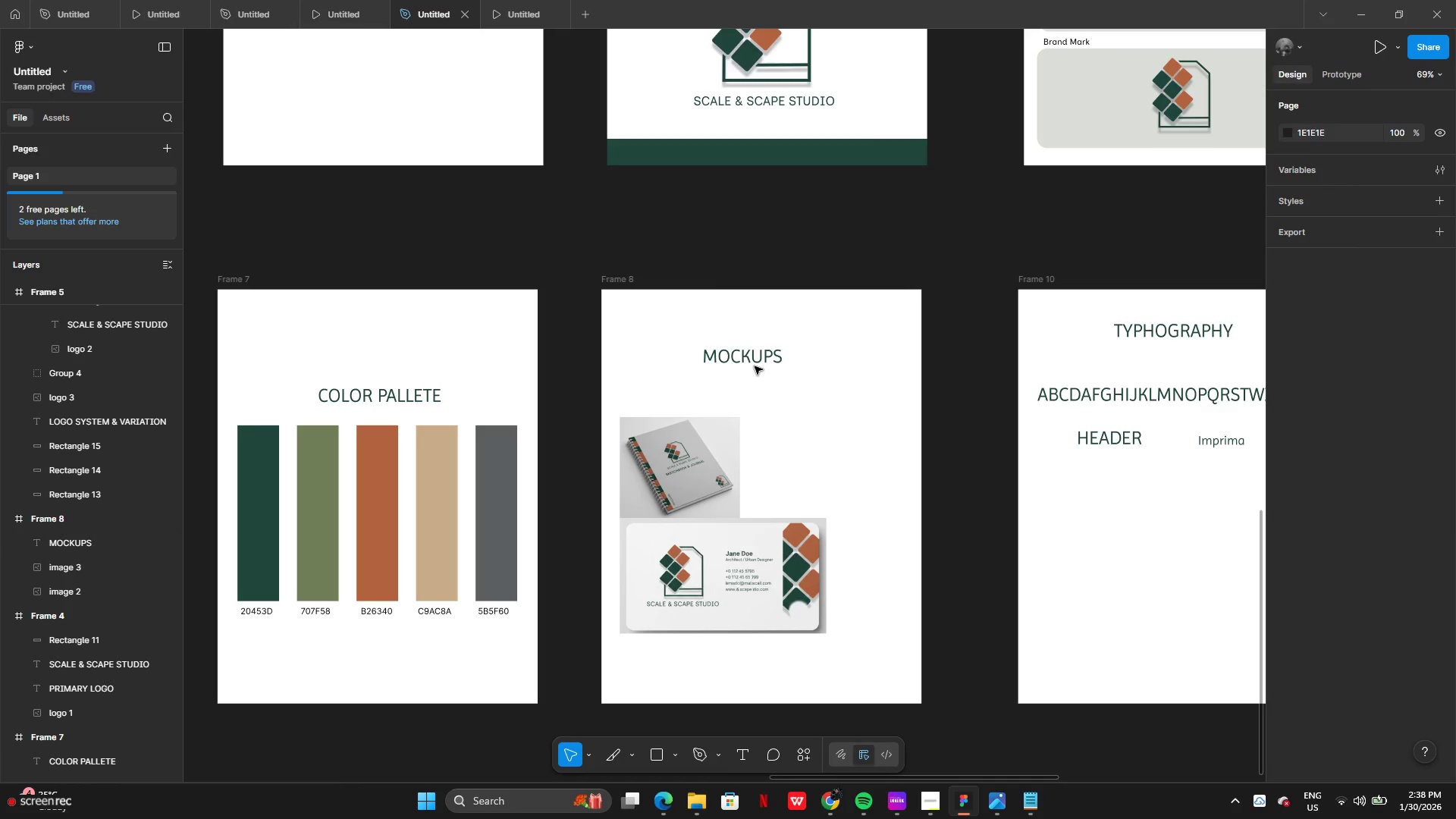 
left_click_drag(start_coordinate=[758, 360], to_coordinate=[777, 344])
 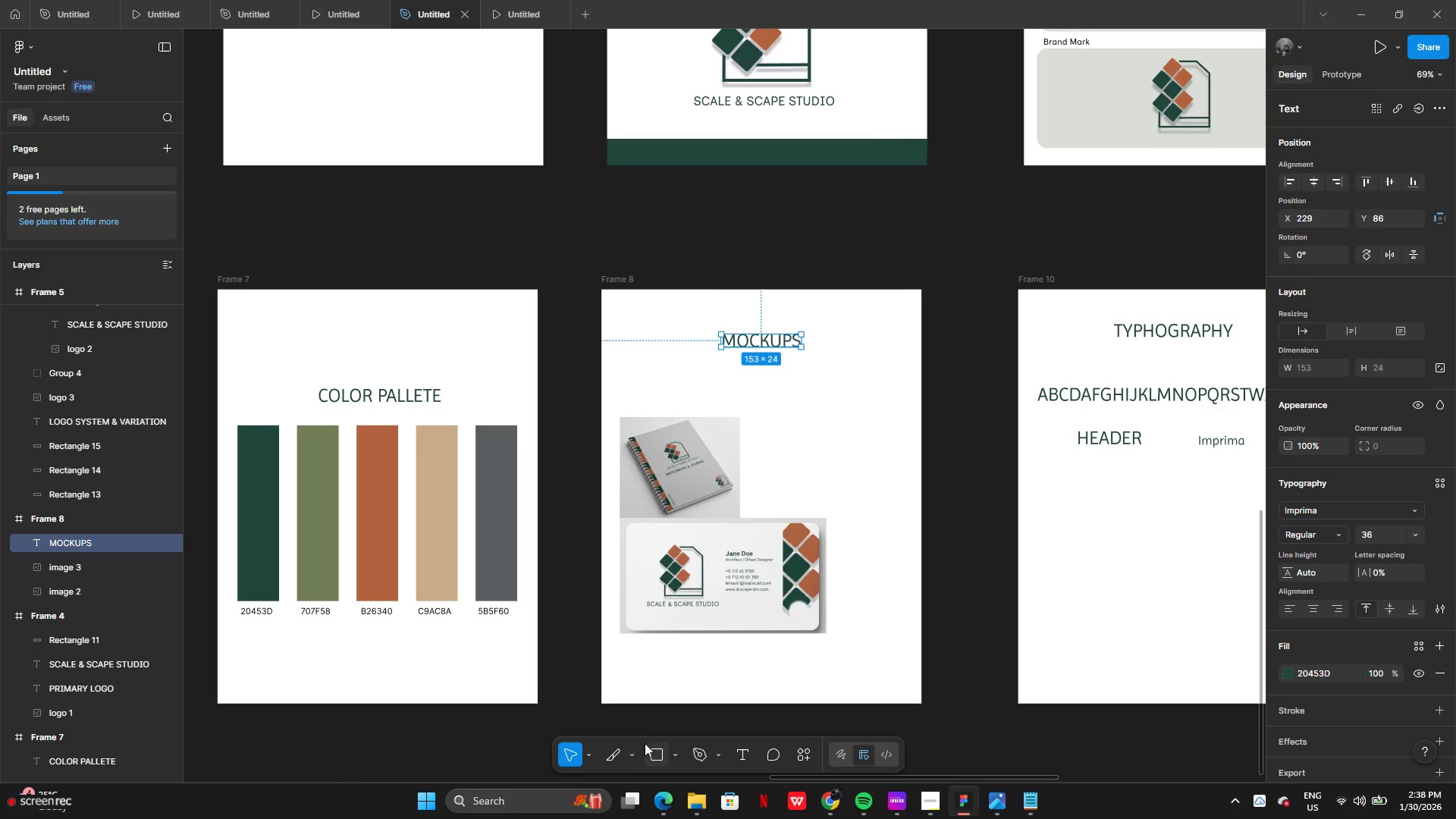 
left_click([654, 759])
 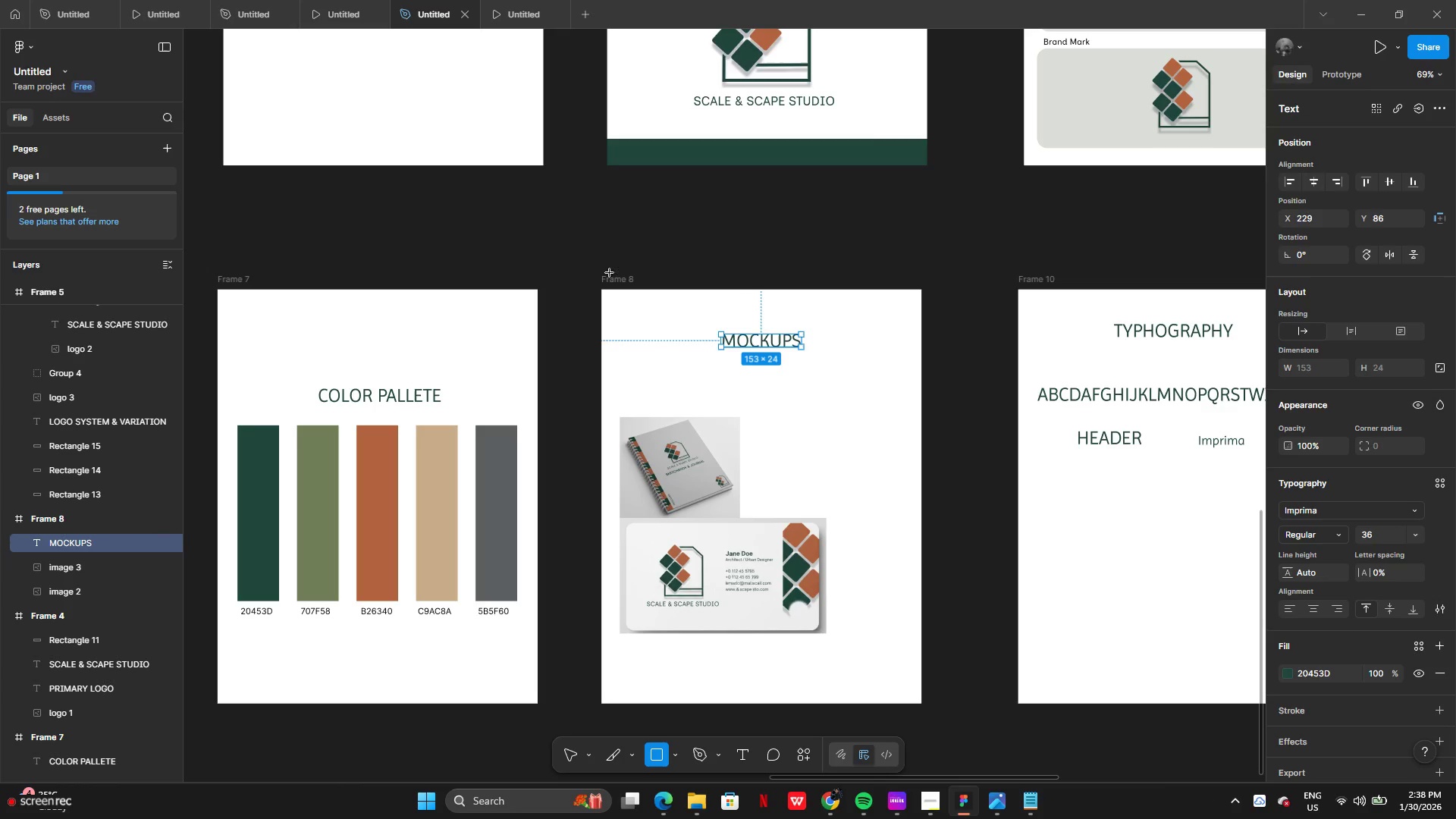 
left_click_drag(start_coordinate=[592, 274], to_coordinate=[919, 384])
 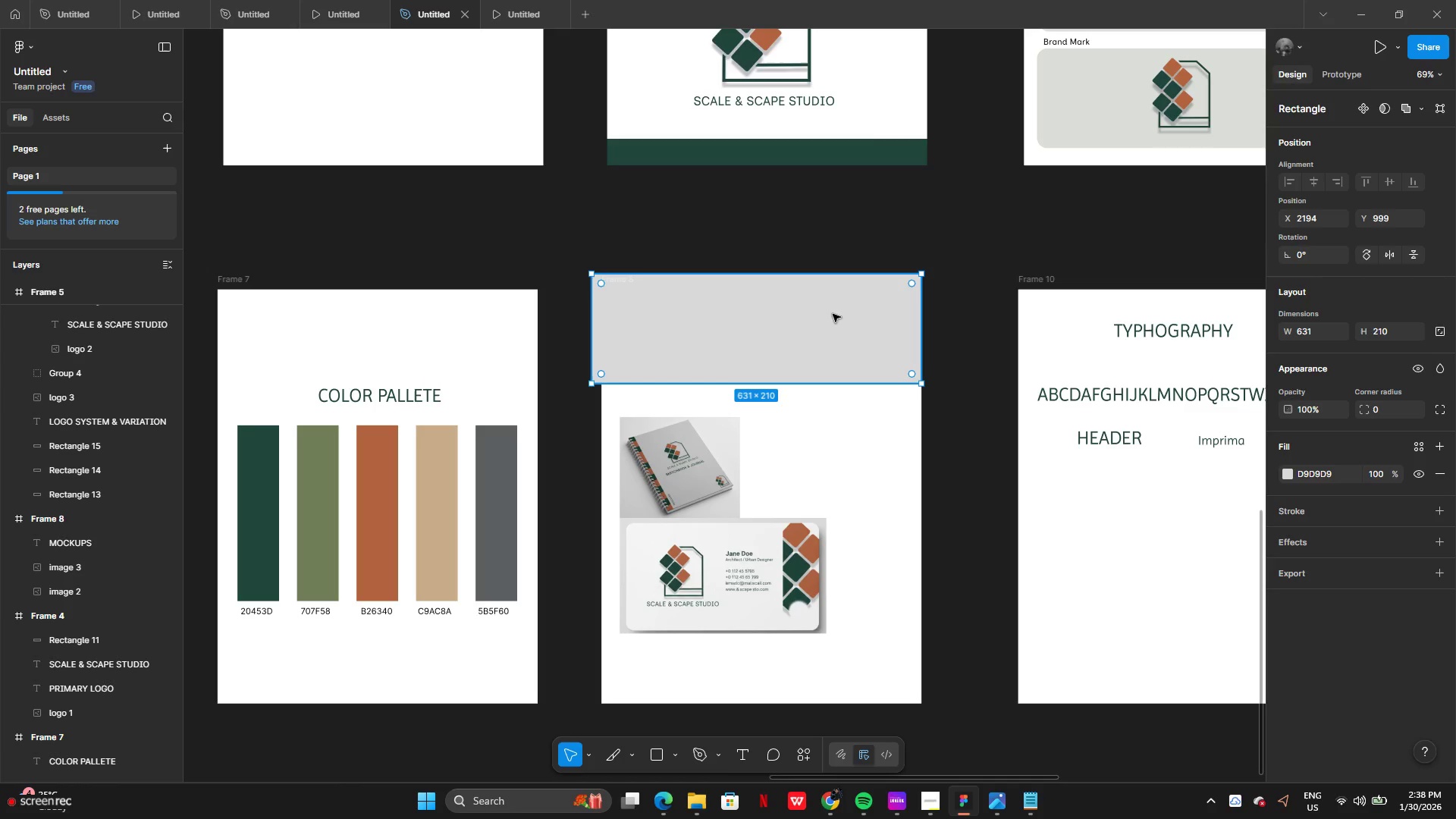 
left_click_drag(start_coordinate=[833, 318], to_coordinate=[989, 334])
 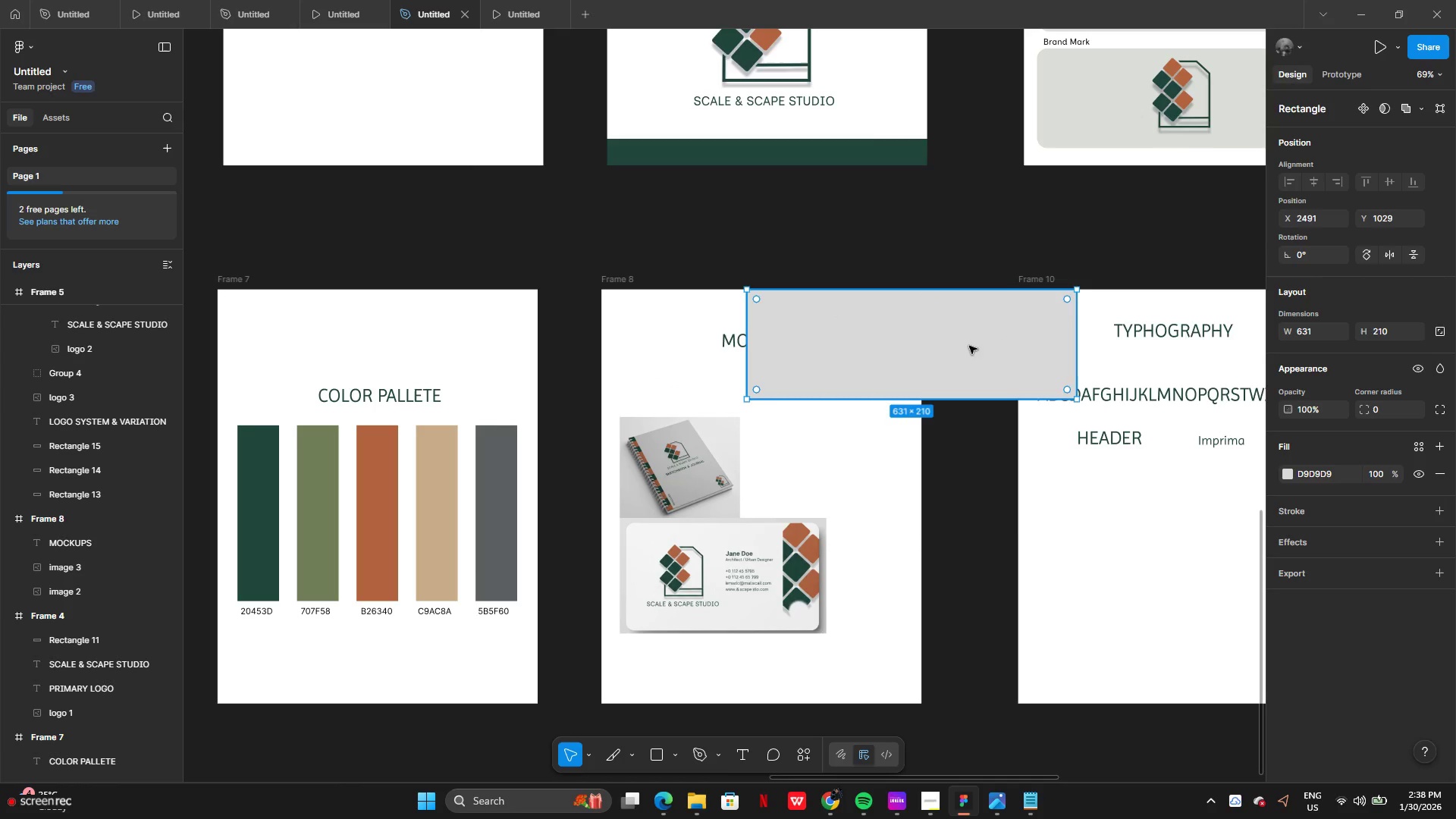 
left_click_drag(start_coordinate=[967, 346], to_coordinate=[1053, 346])
 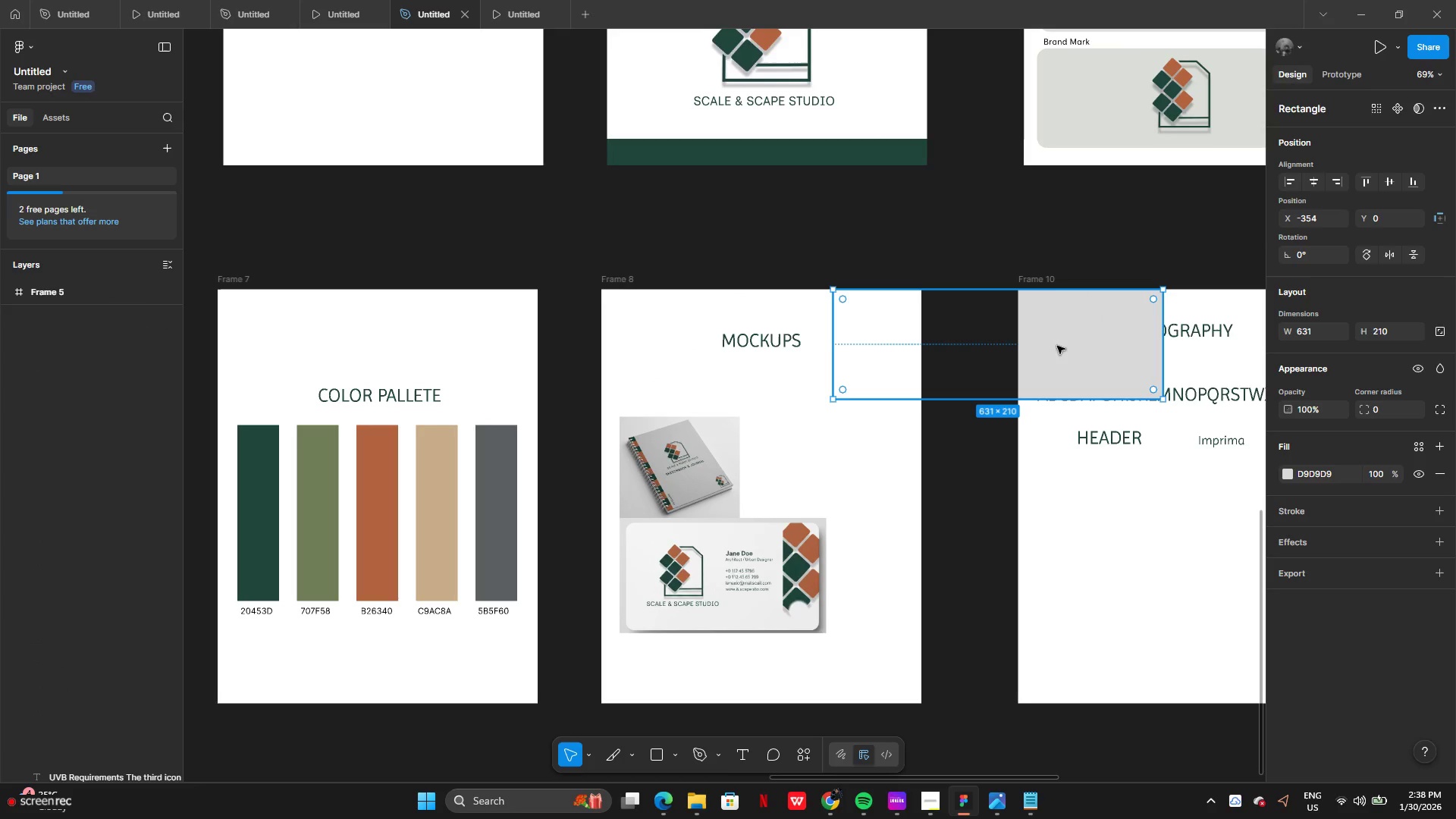 
left_click_drag(start_coordinate=[1057, 346], to_coordinate=[802, 350])
 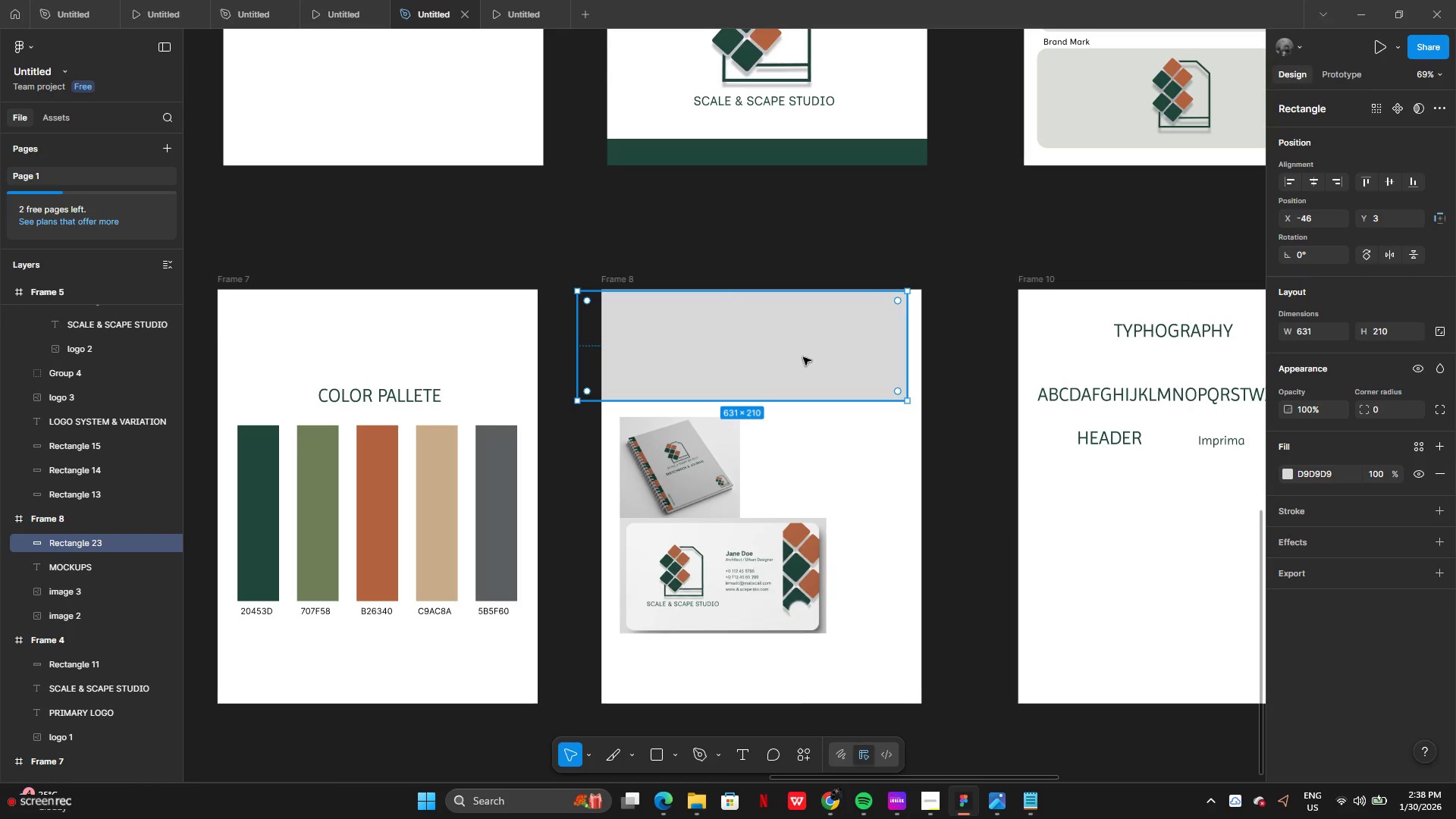 
left_click_drag(start_coordinate=[803, 357], to_coordinate=[811, 358])
 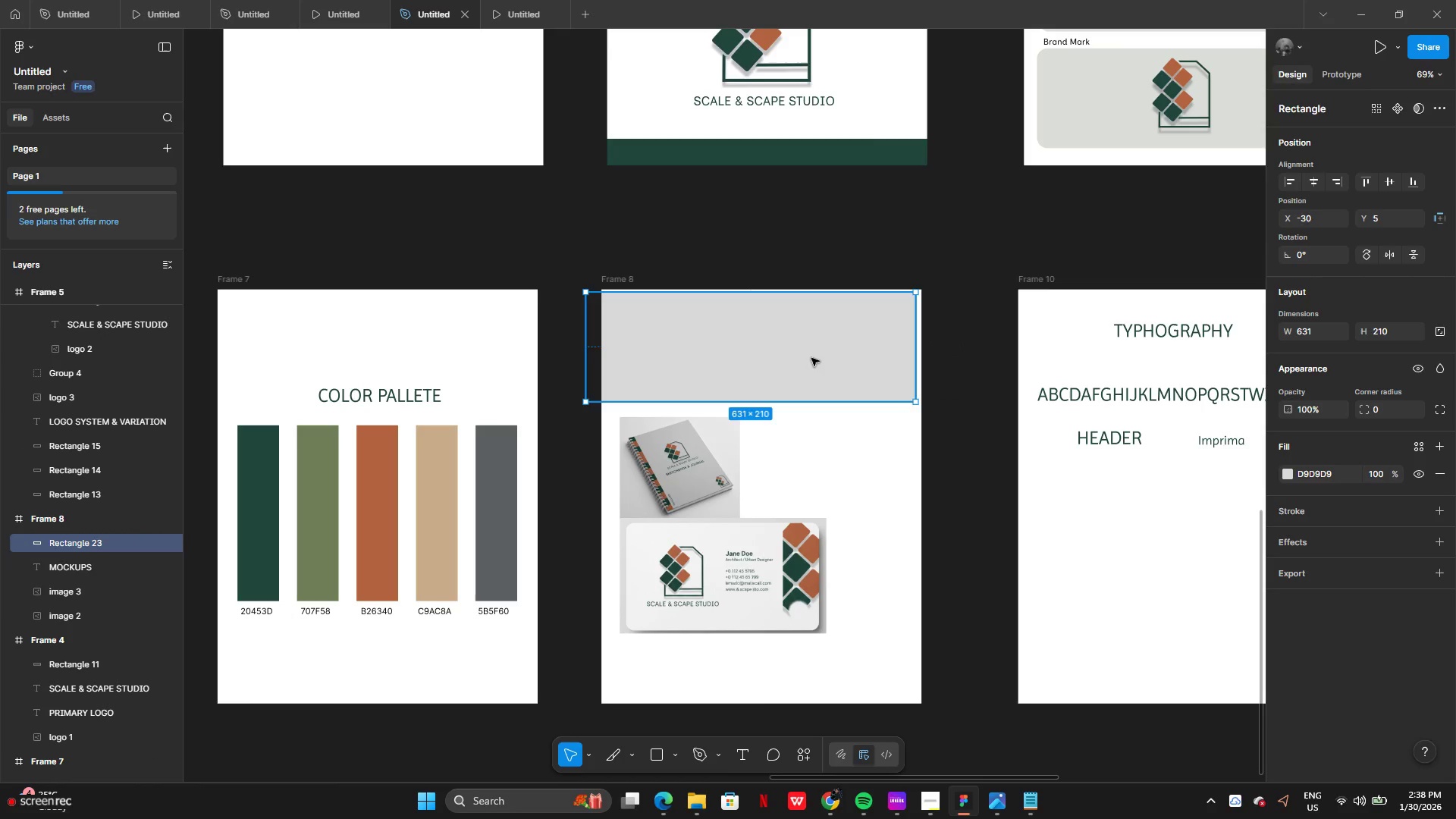 
left_click_drag(start_coordinate=[811, 358], to_coordinate=[822, 356])
 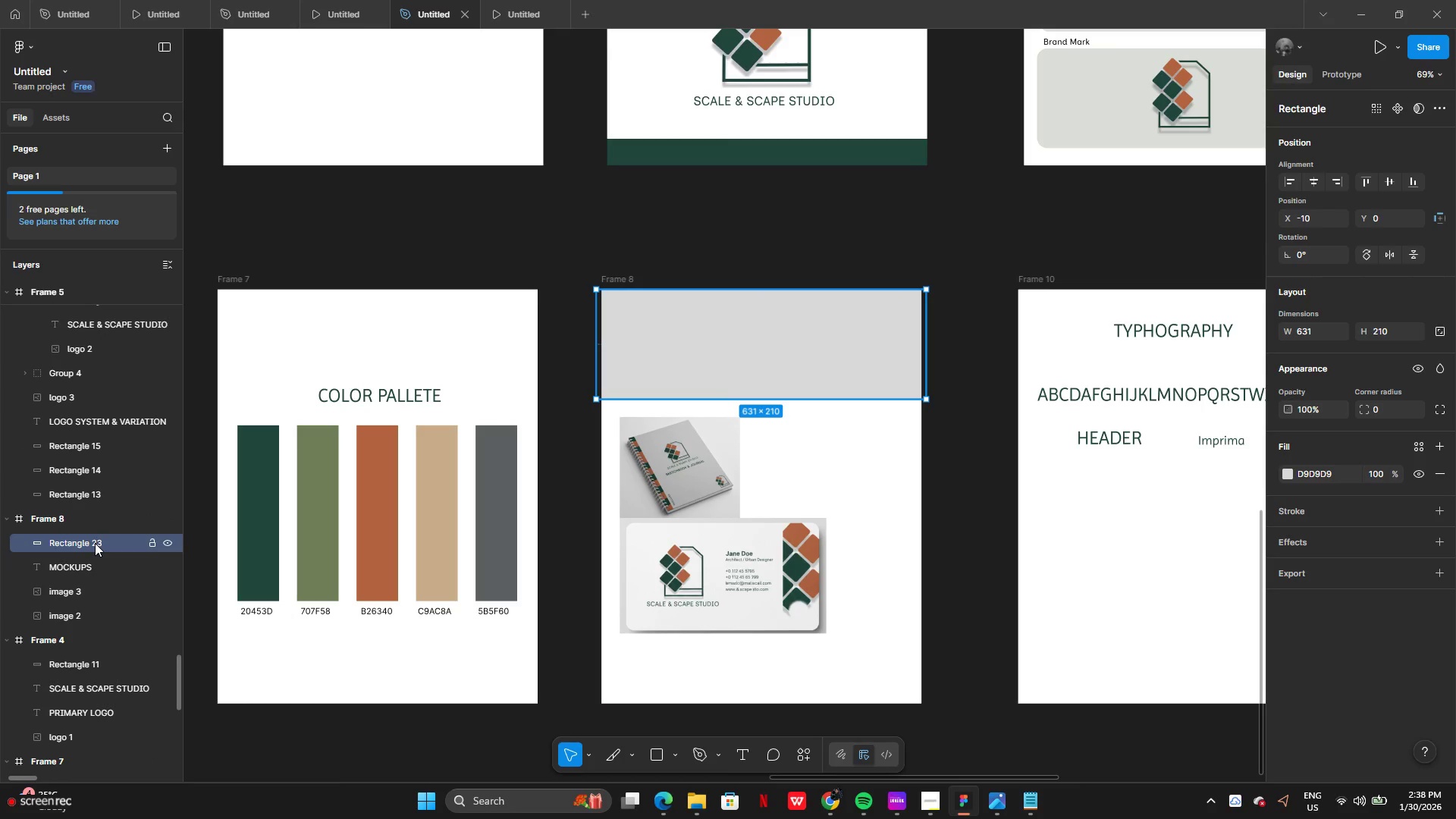 
left_click_drag(start_coordinate=[95, 543], to_coordinate=[92, 576])
 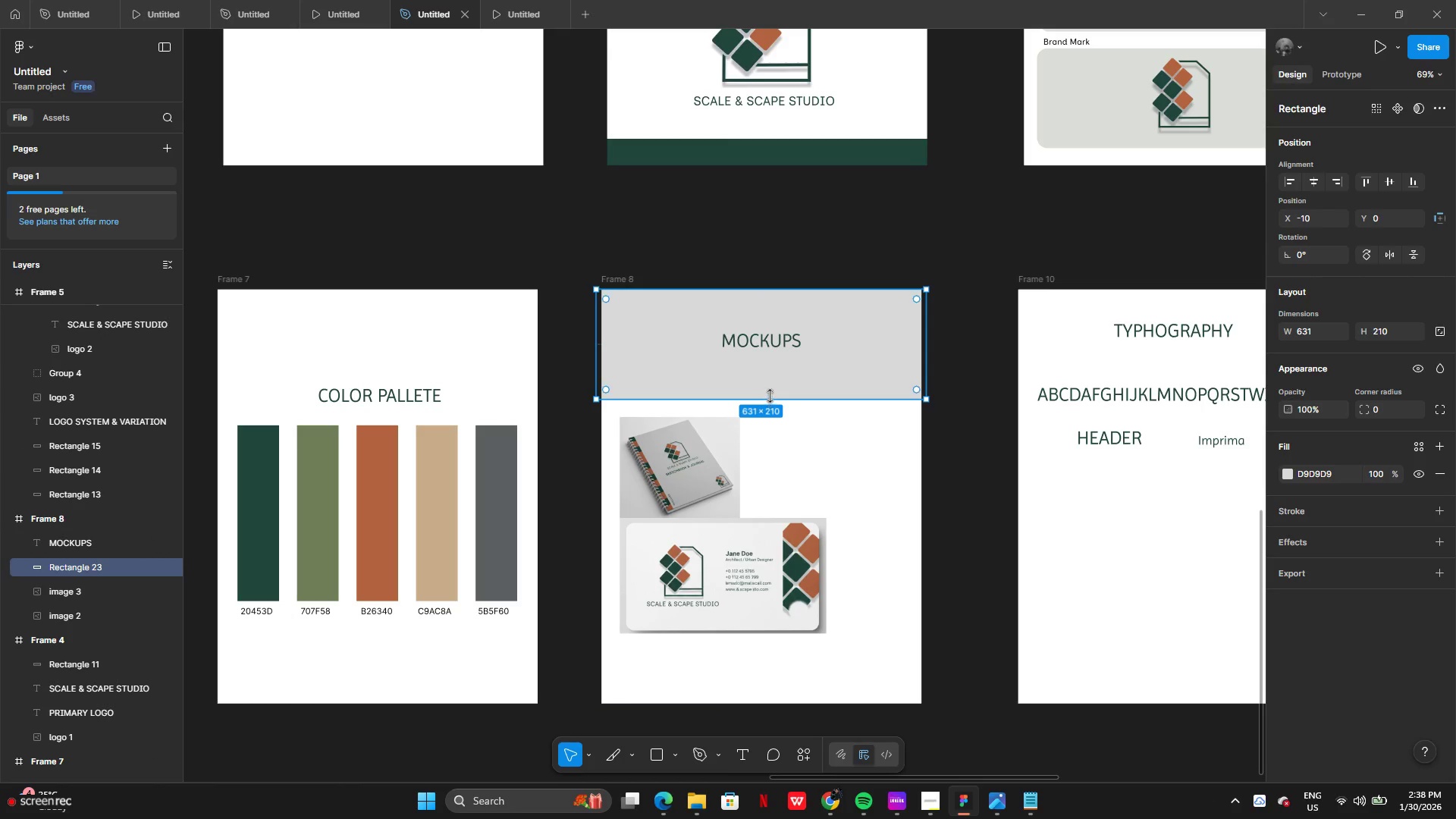 
left_click_drag(start_coordinate=[770, 396], to_coordinate=[770, 369])
 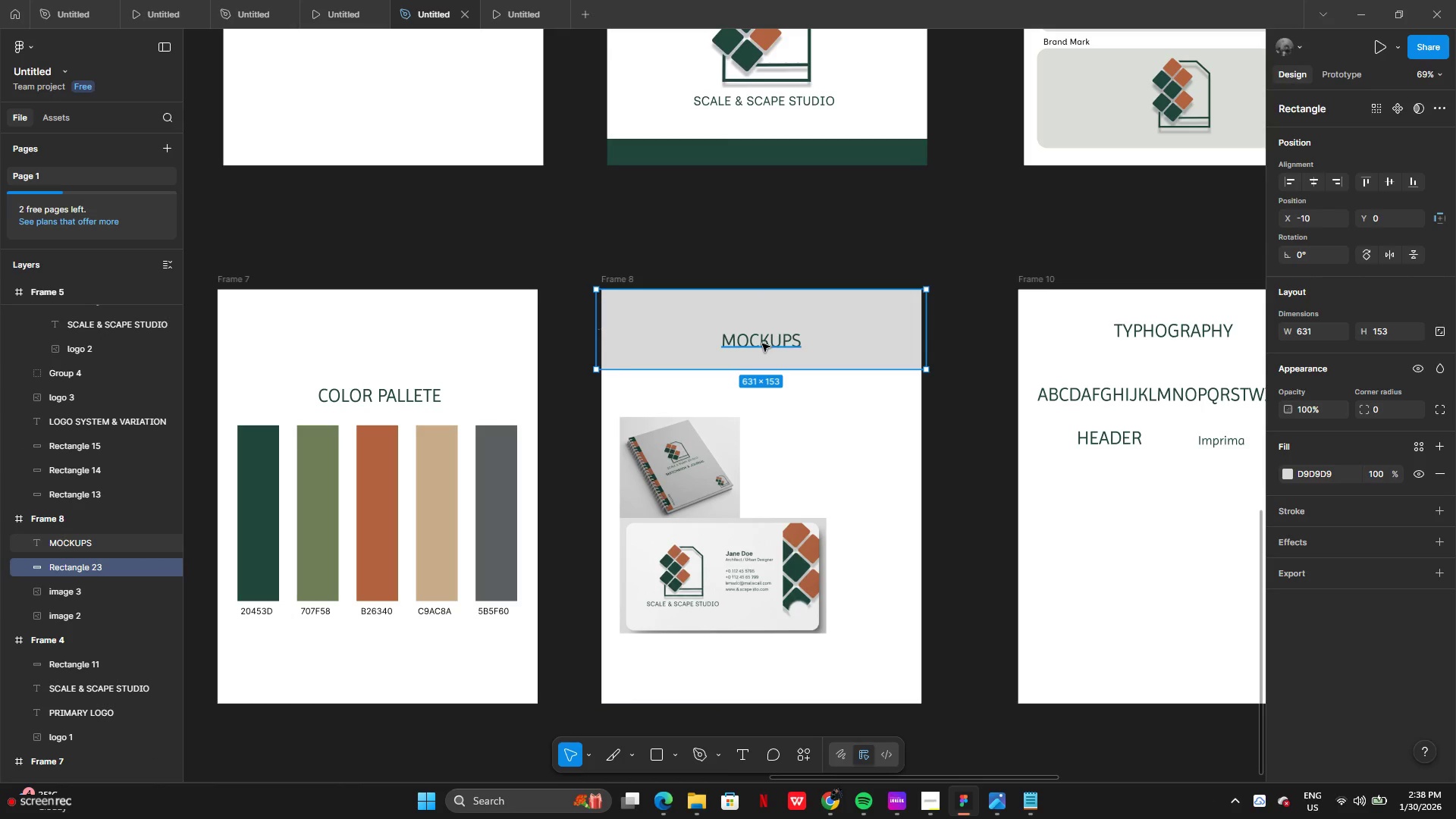 
left_click([762, 344])
 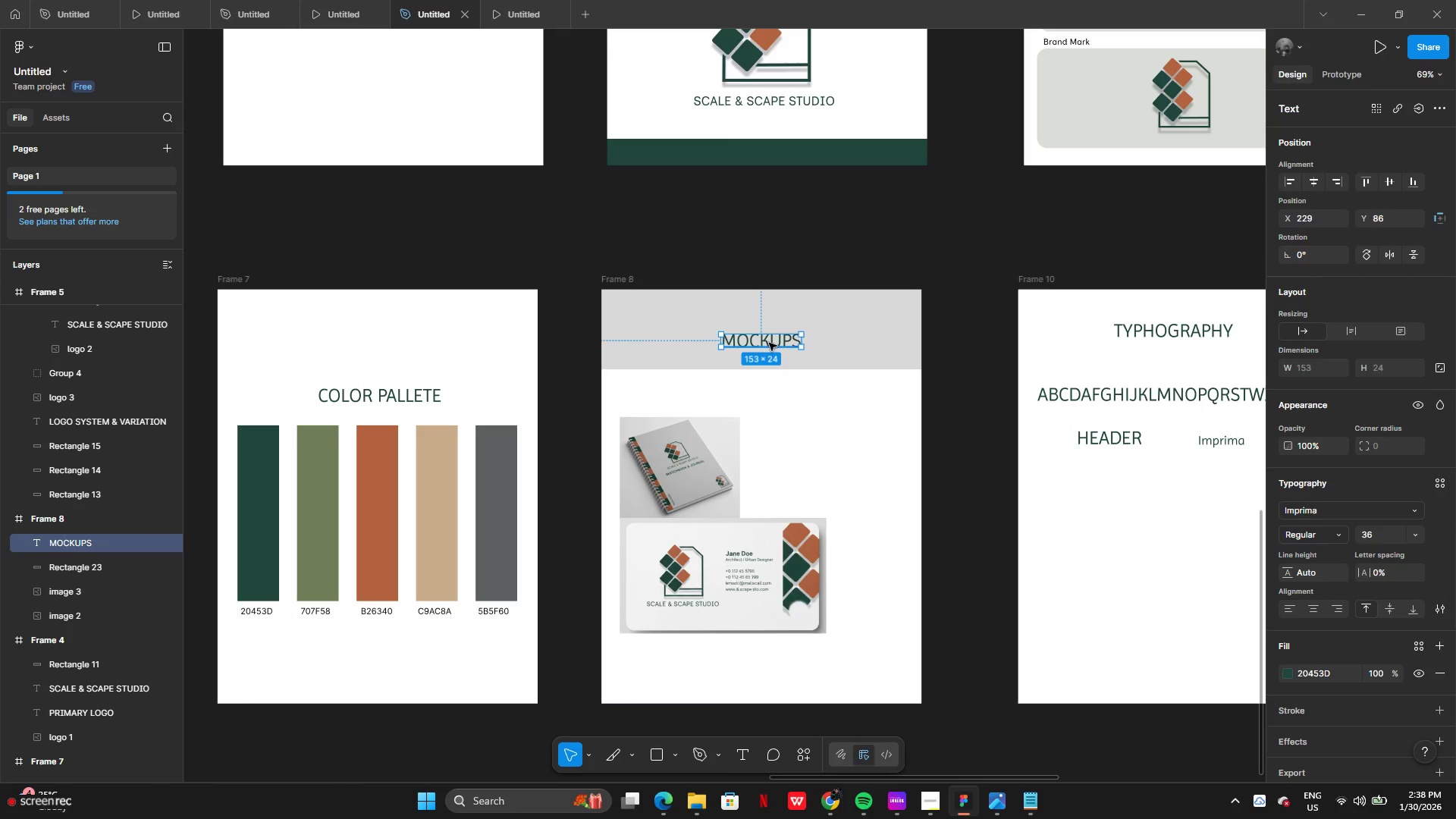 
left_click_drag(start_coordinate=[769, 343], to_coordinate=[758, 331])
 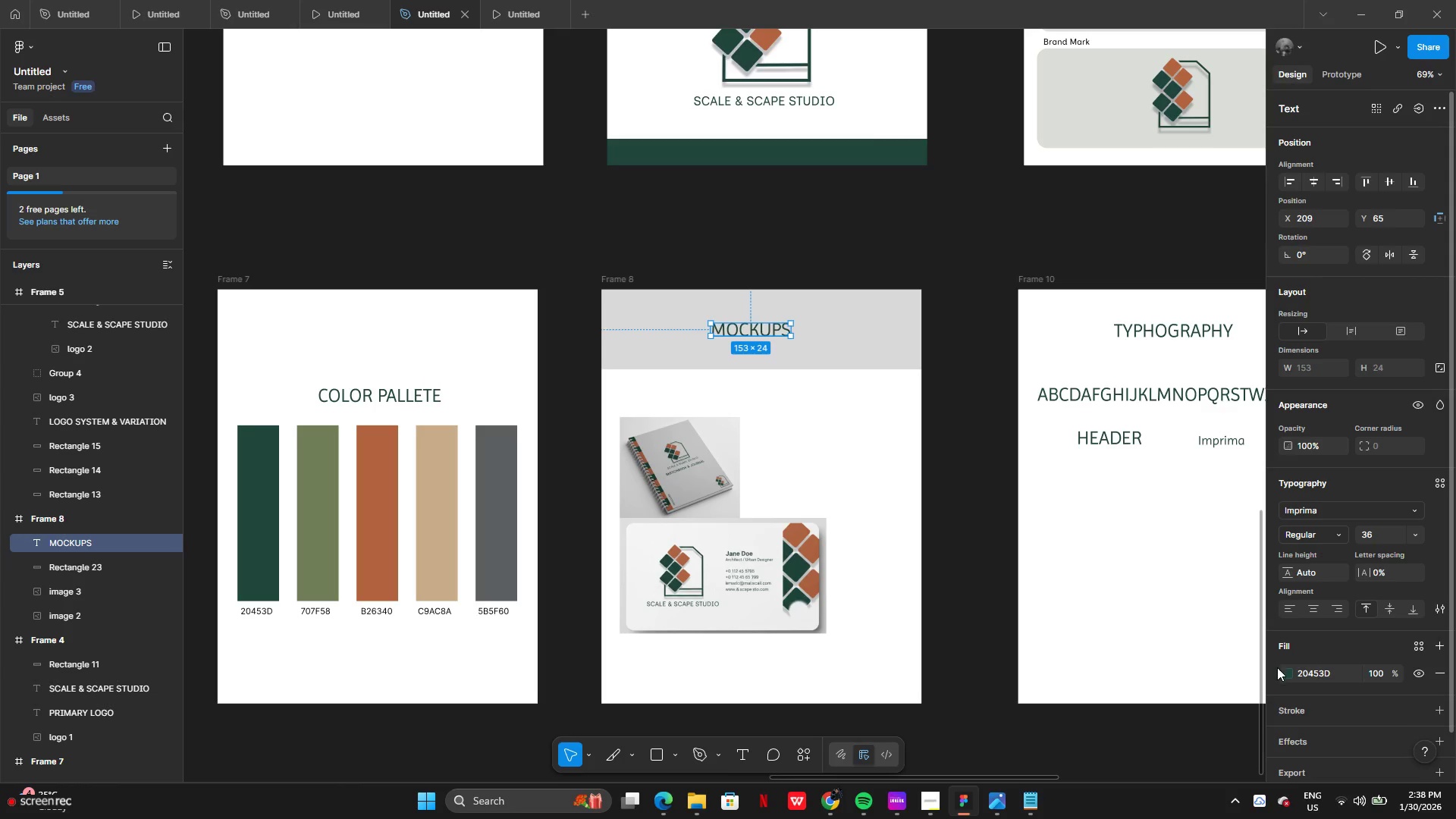 
left_click([1285, 671])
 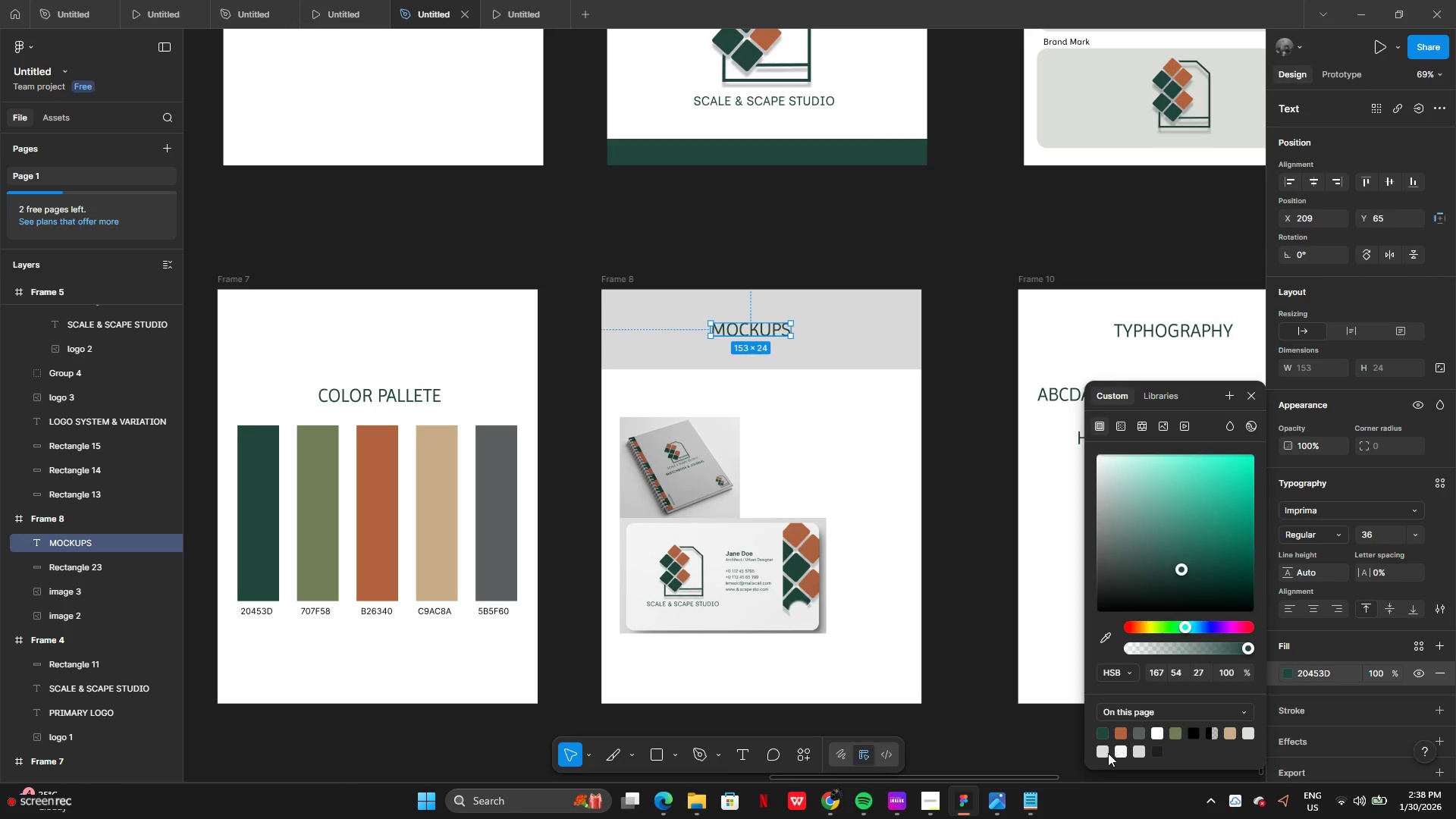 
left_click([1103, 753])
 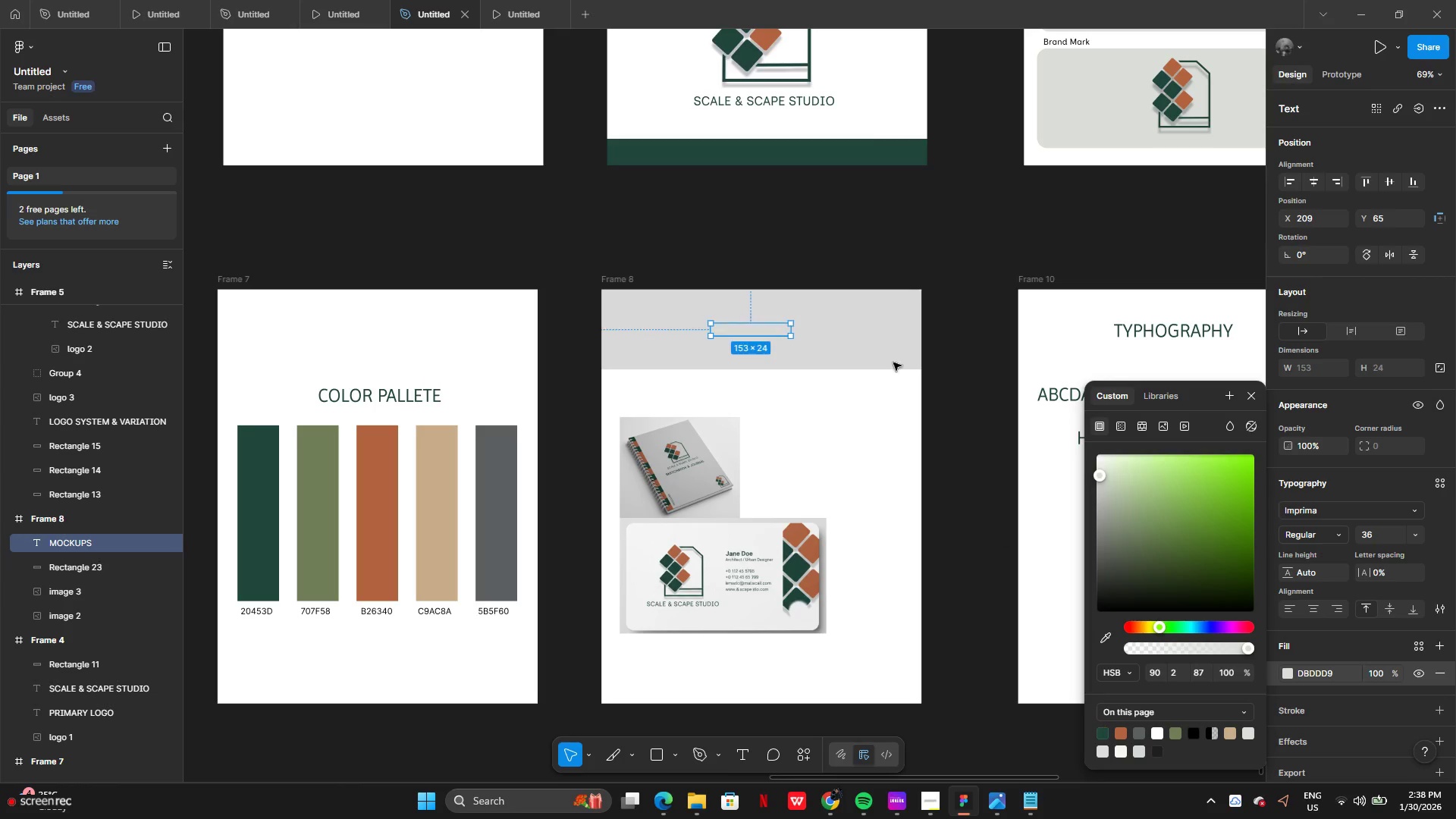 
left_click([897, 332])
 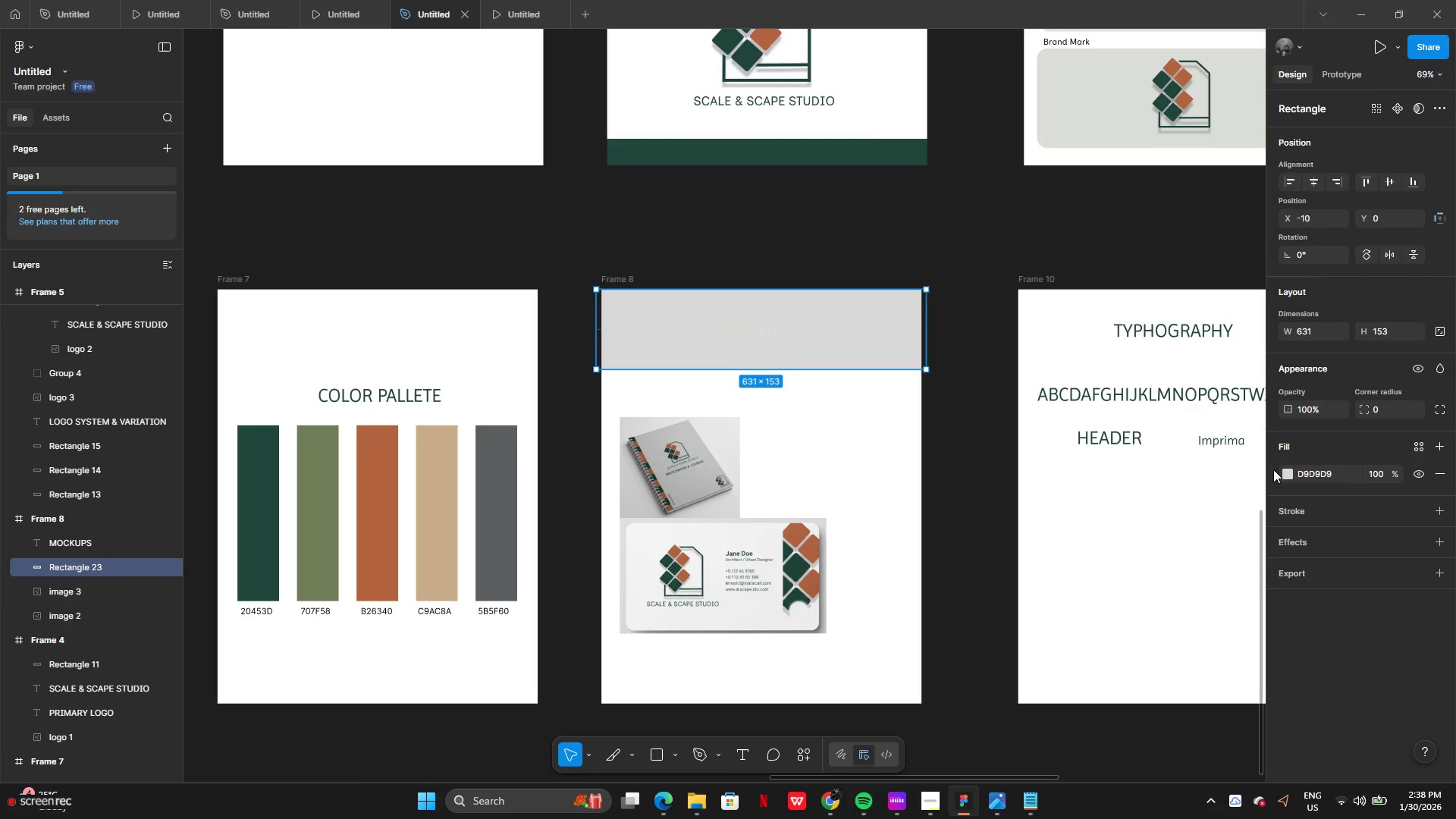 
left_click([1285, 473])
 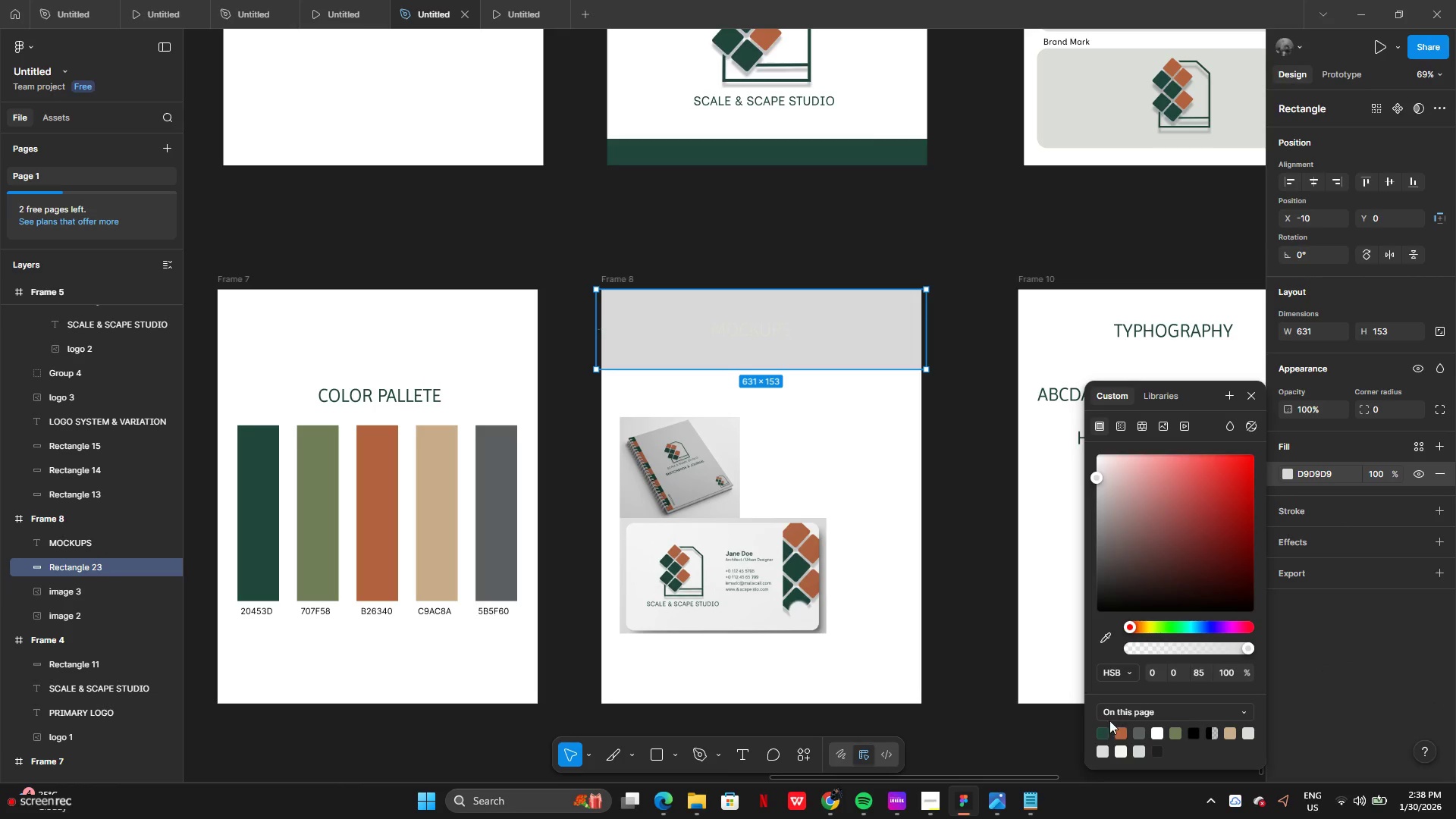 
left_click([1103, 730])
 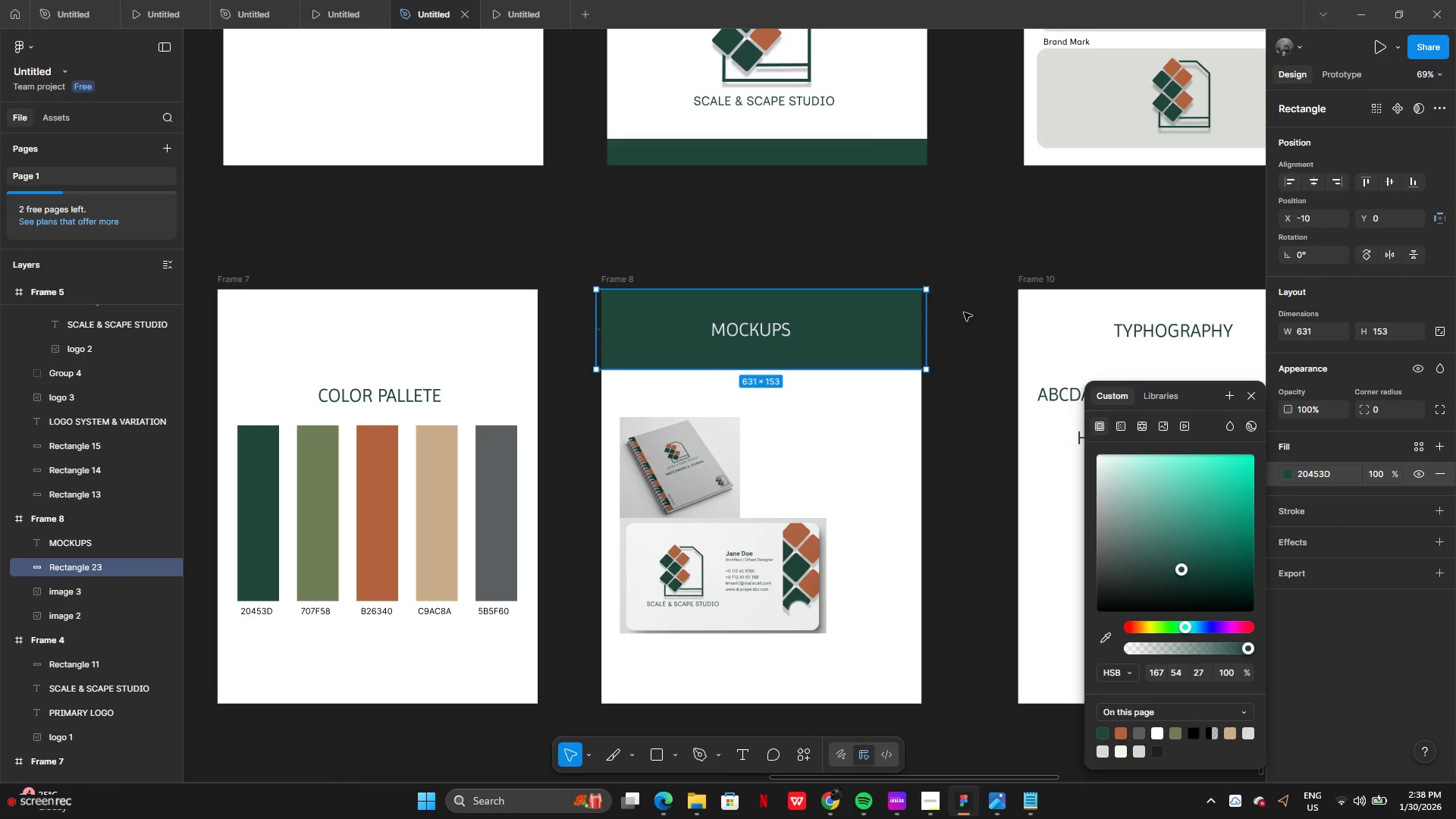 
left_click([974, 303])
 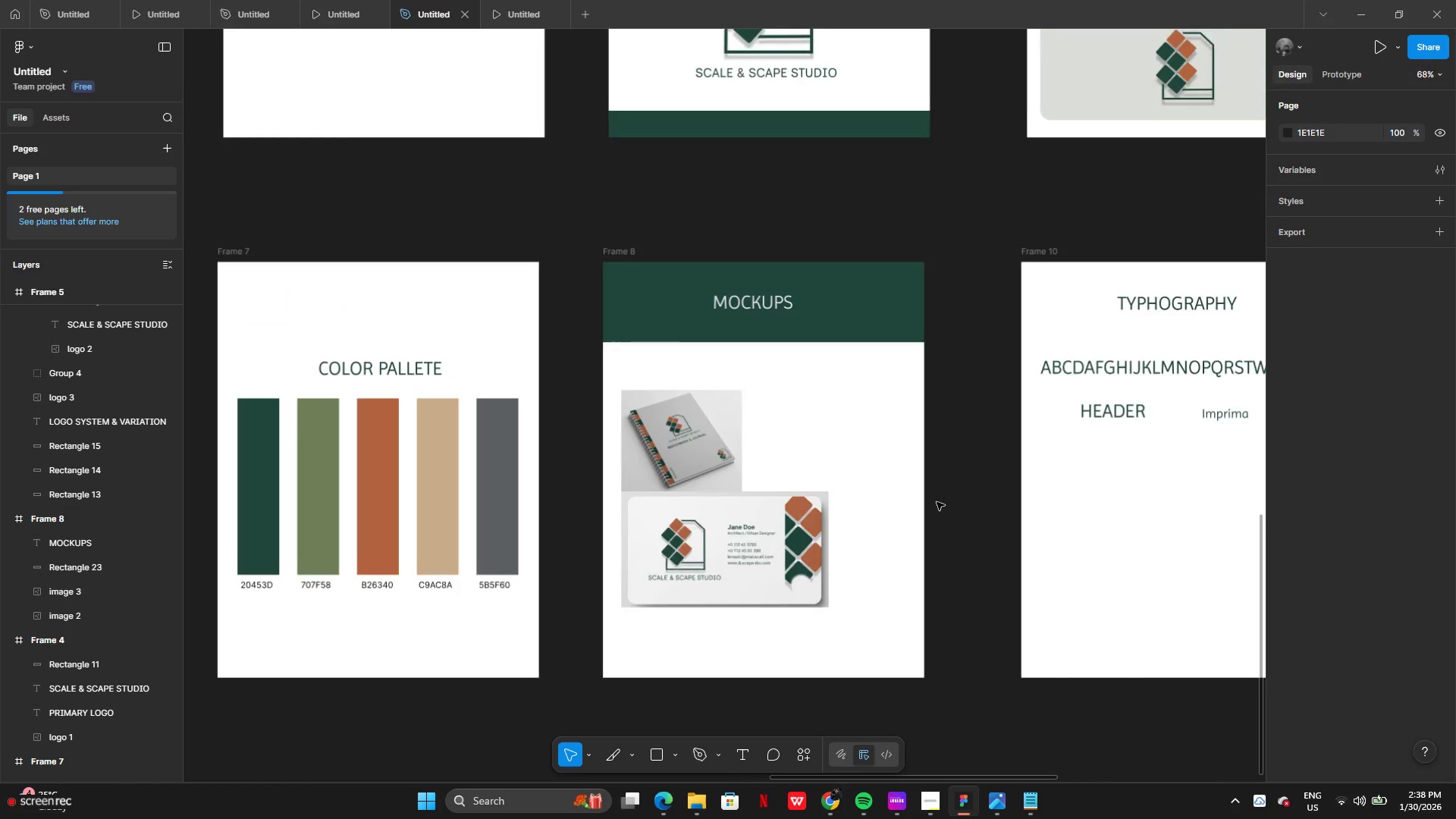 
left_click([756, 290])
 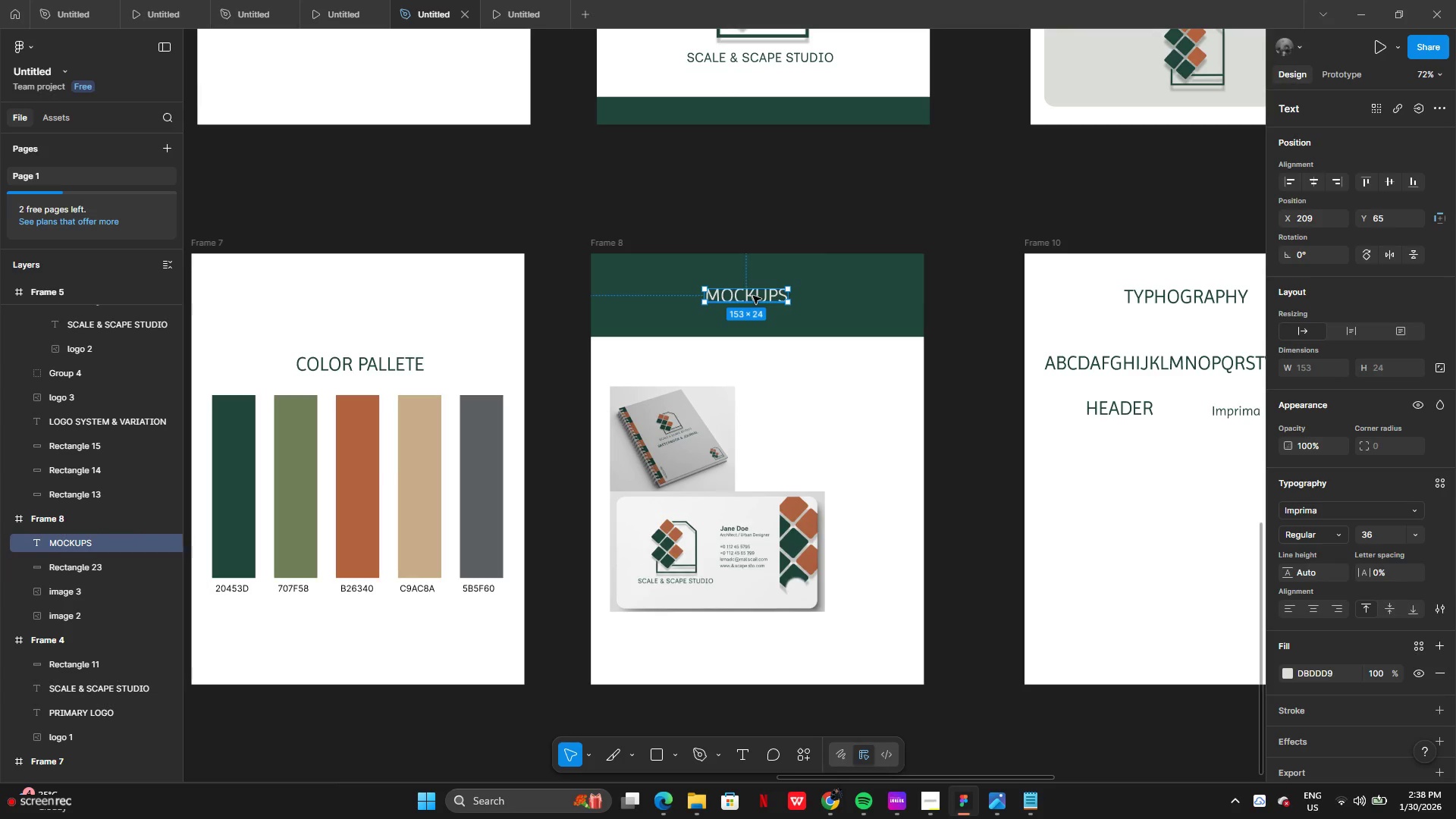 
left_click_drag(start_coordinate=[753, 296], to_coordinate=[761, 296])
 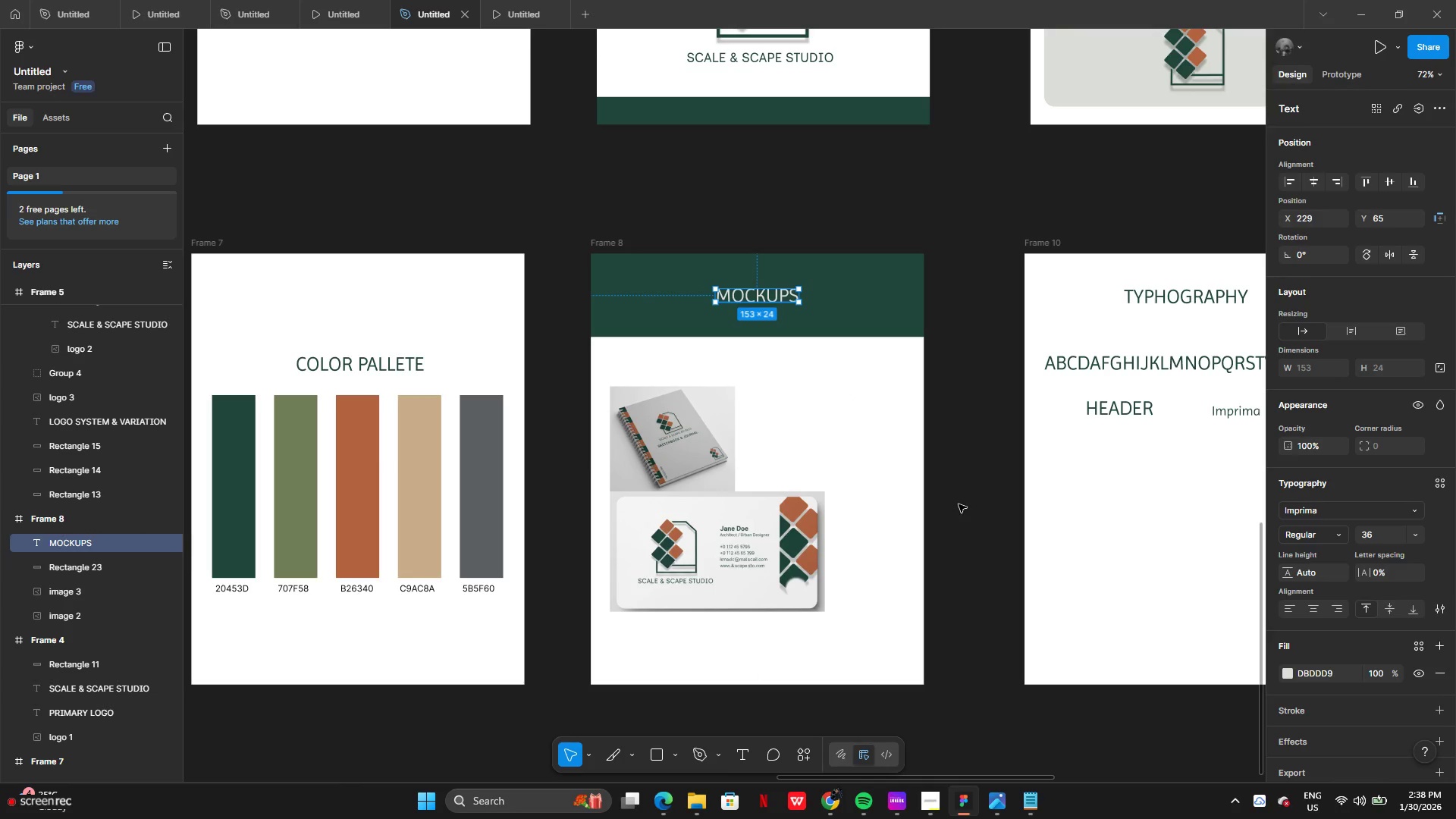 
left_click([959, 504])
 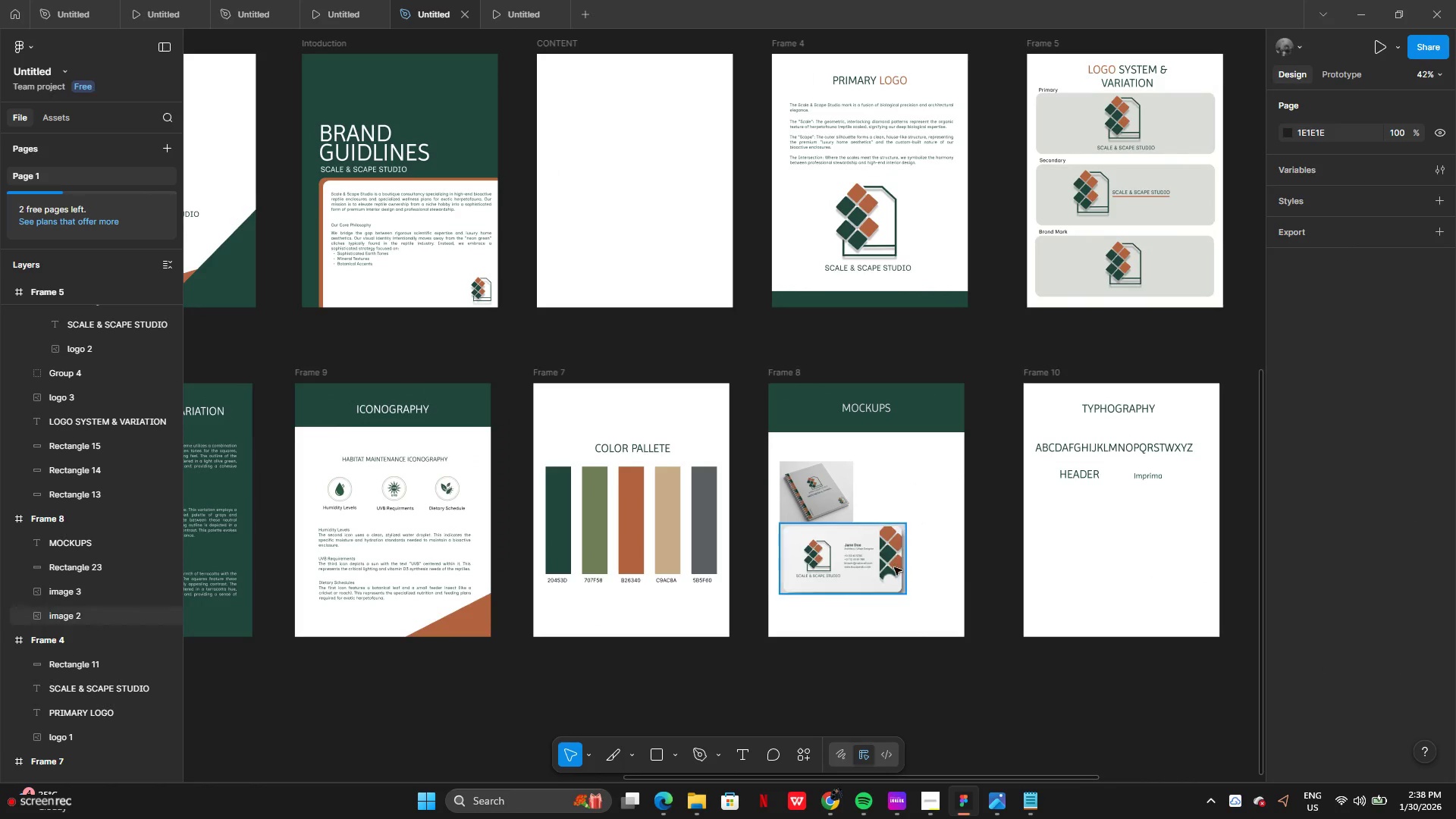 
left_click([922, 387])
 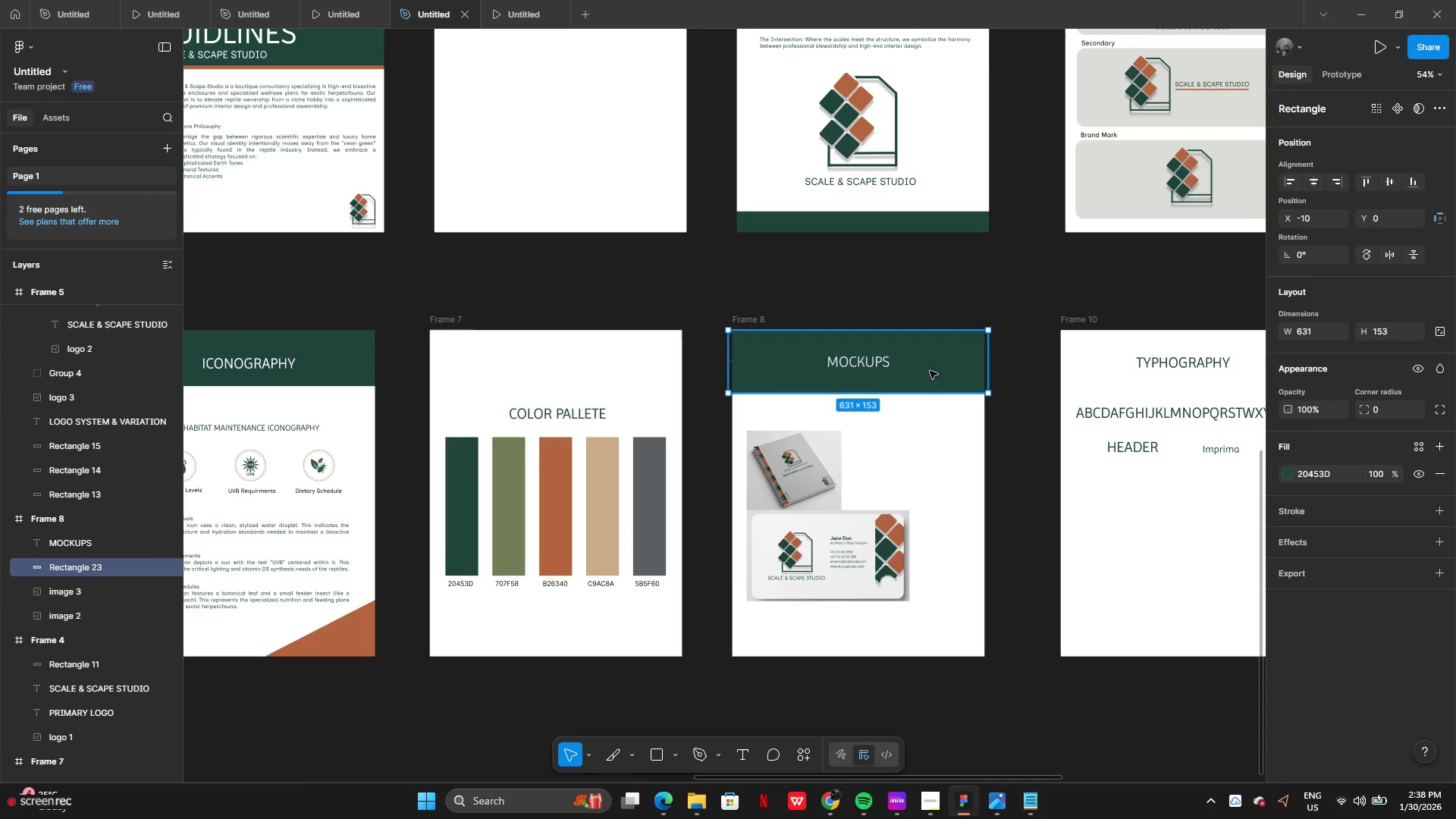 
hold_key(key=V, duration=0.5)
 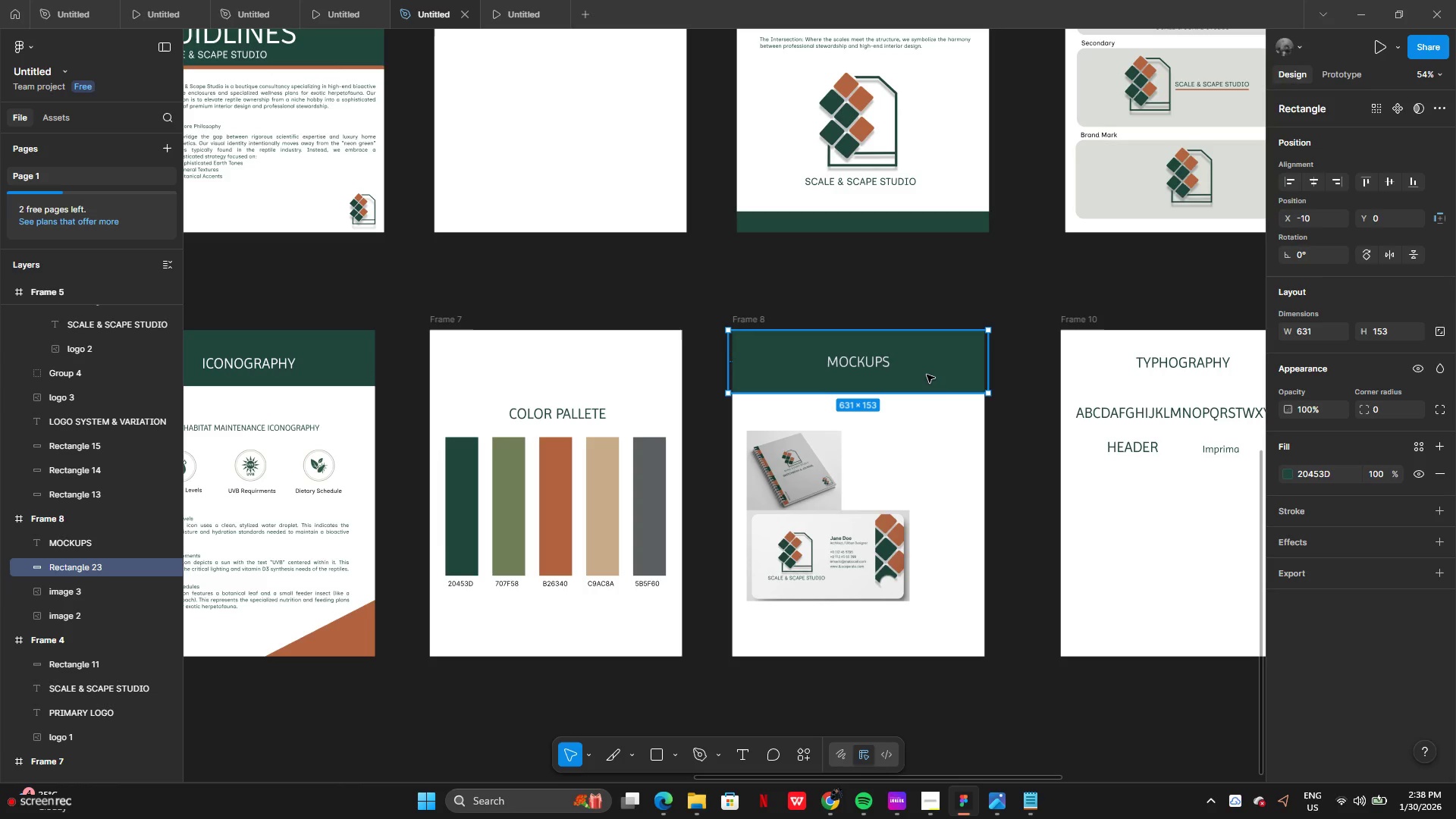 
left_click_drag(start_coordinate=[927, 374], to_coordinate=[927, 404])
 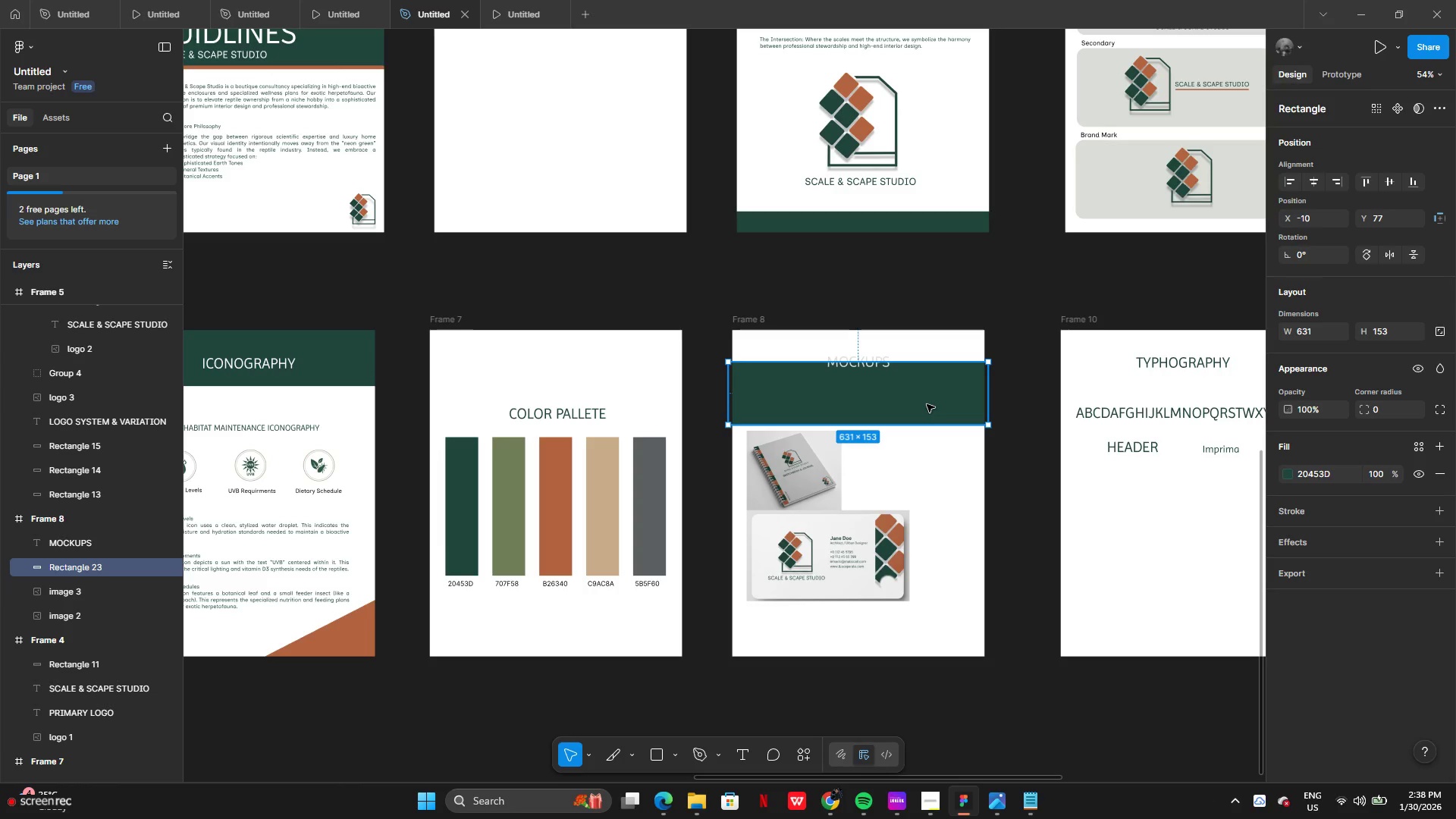 
key(Control+Z)
 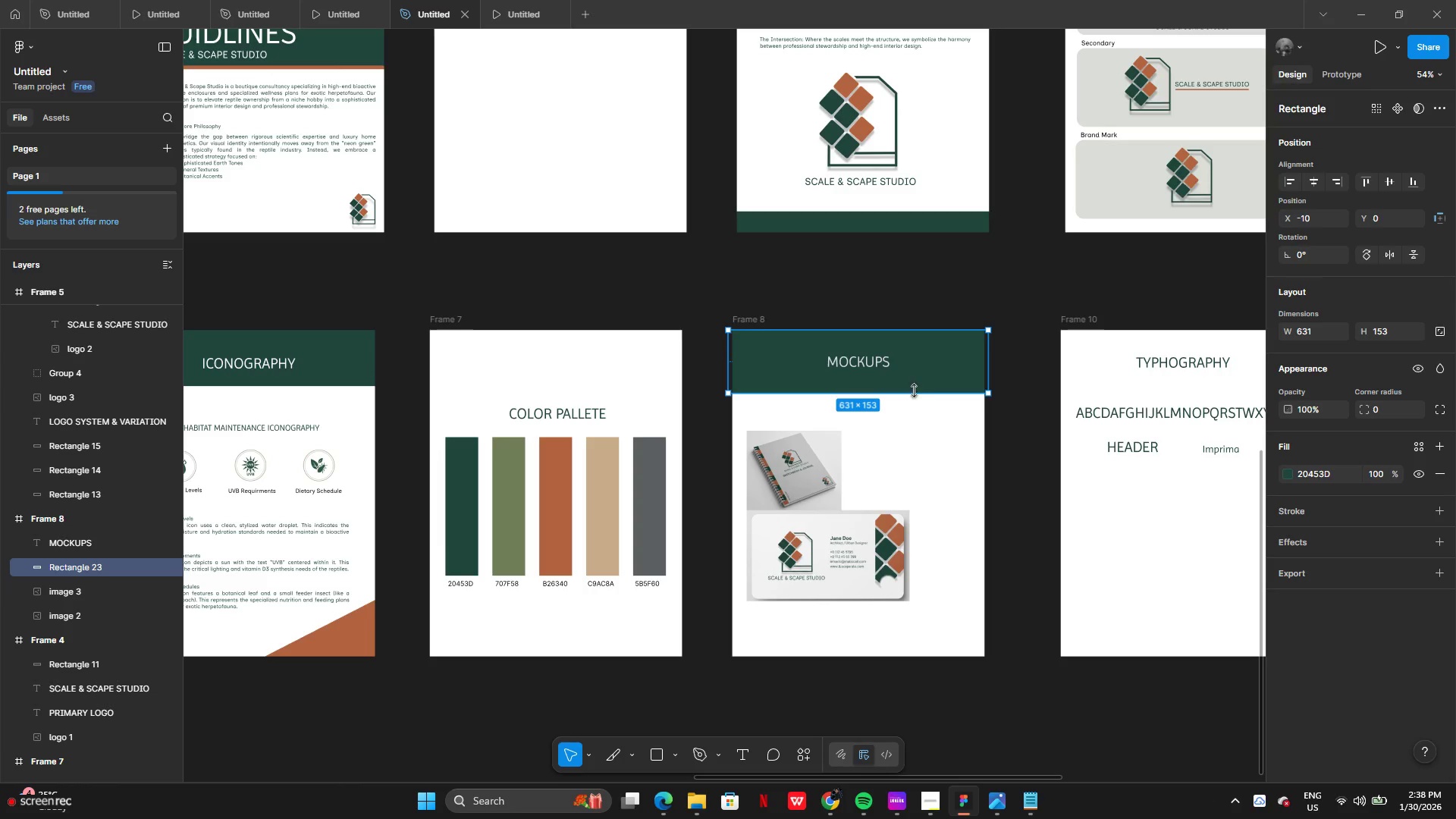 
hold_key(key=AltLeft, duration=0.56)
left_click_drag(start_coordinate=[924, 381], to_coordinate=[923, 401])
 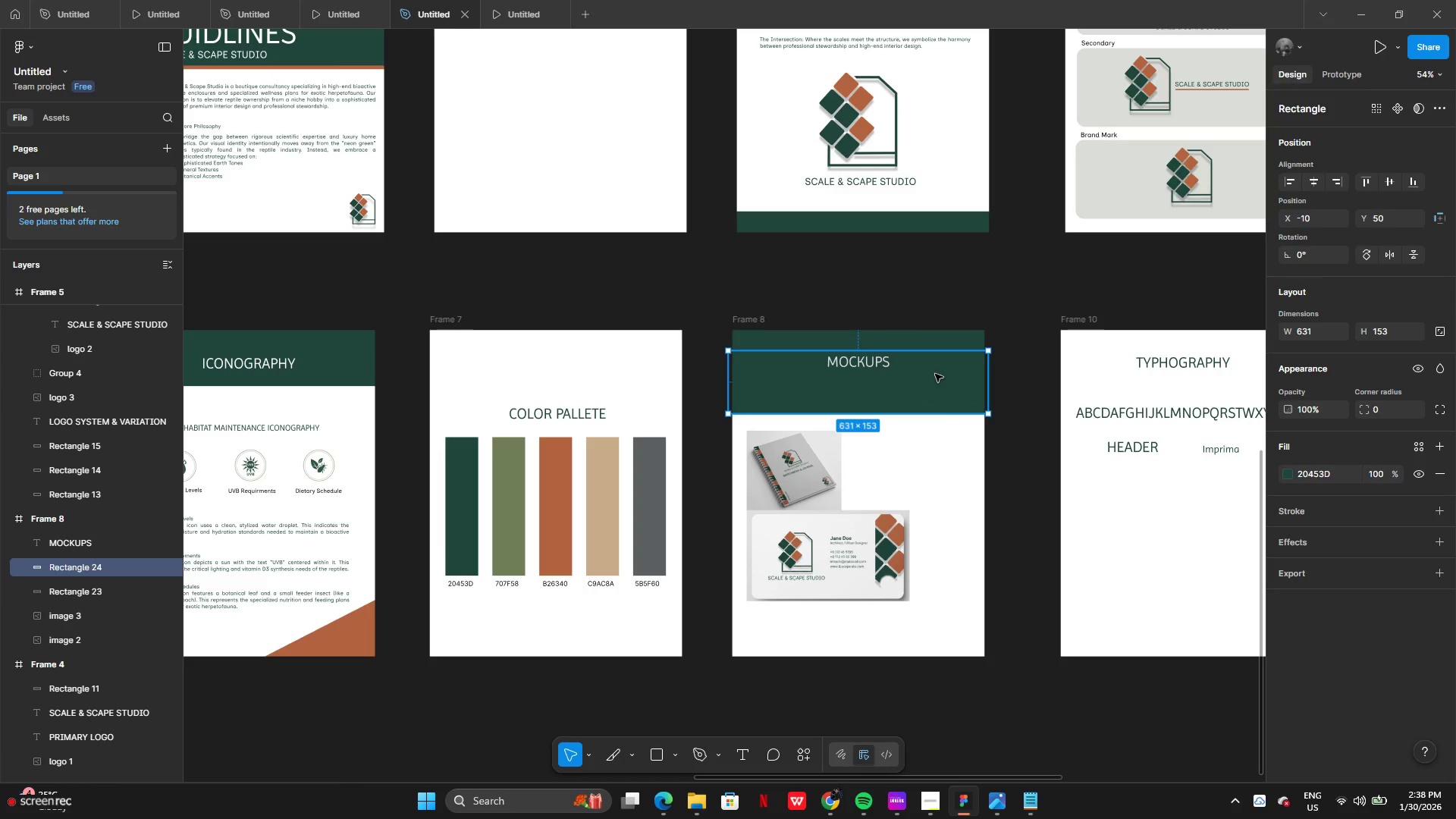 
left_click_drag(start_coordinate=[936, 373], to_coordinate=[943, 629])
 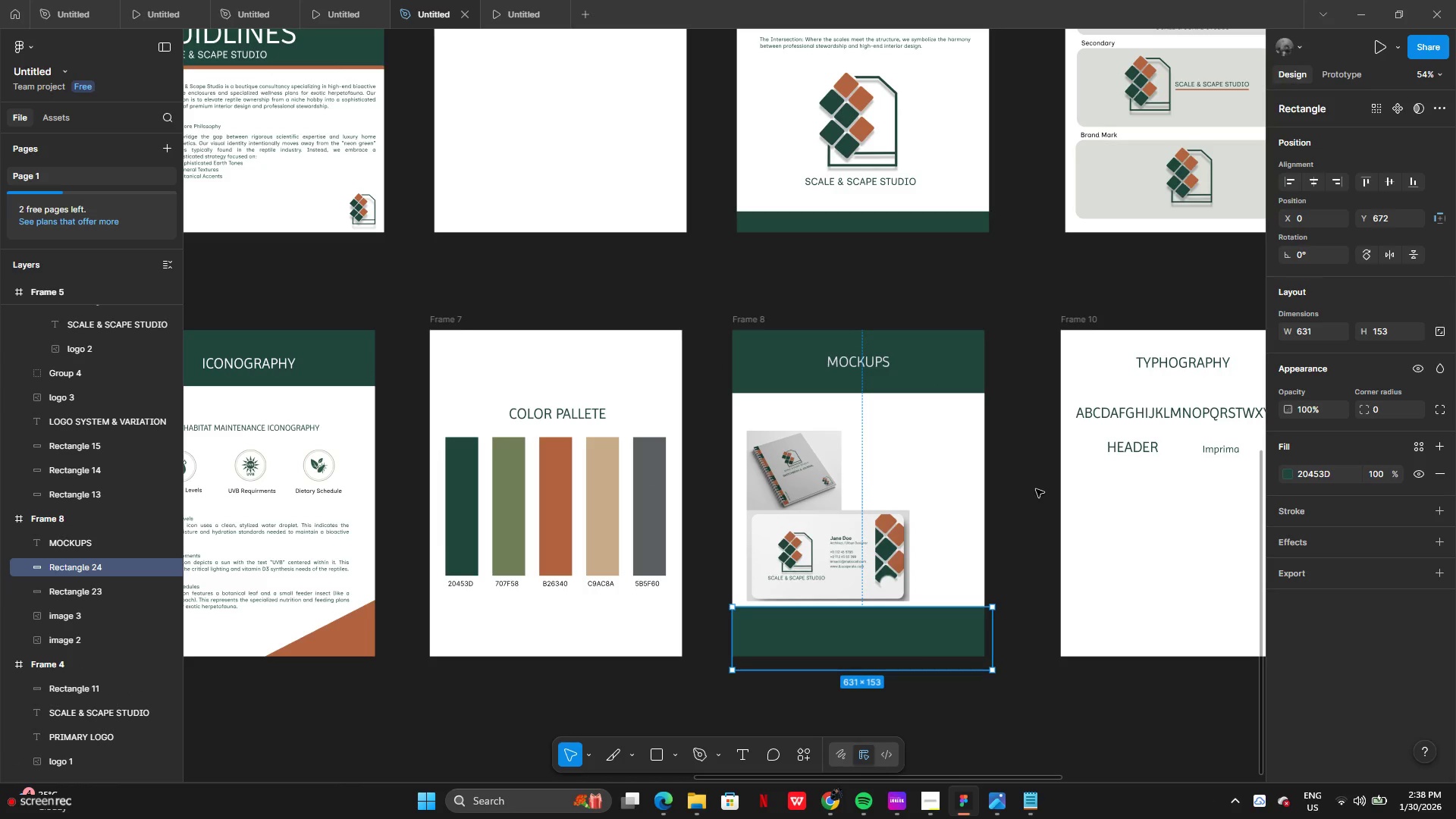 
left_click([1036, 489])
 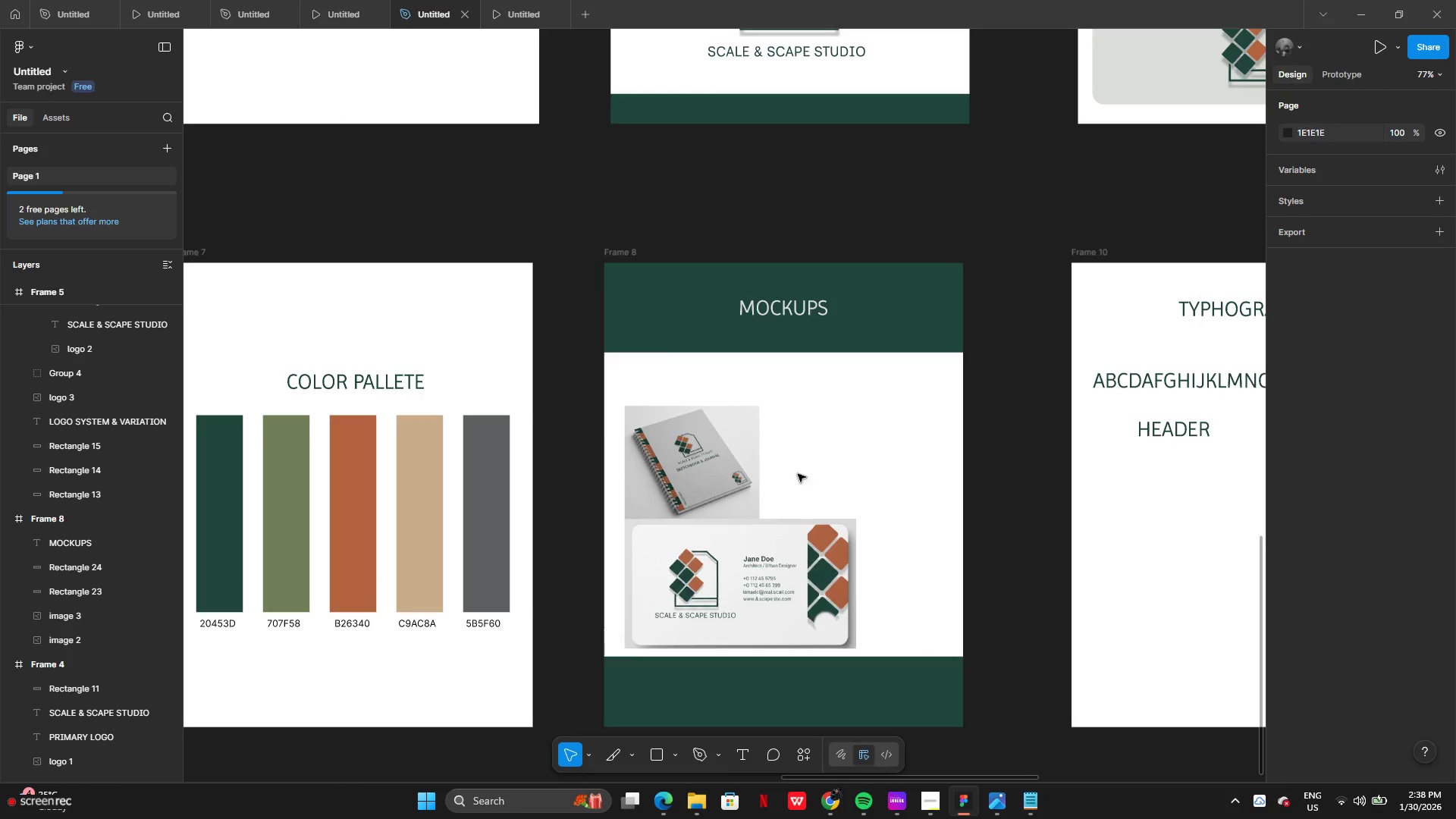 
left_click_drag(start_coordinate=[744, 474], to_coordinate=[744, 460])
 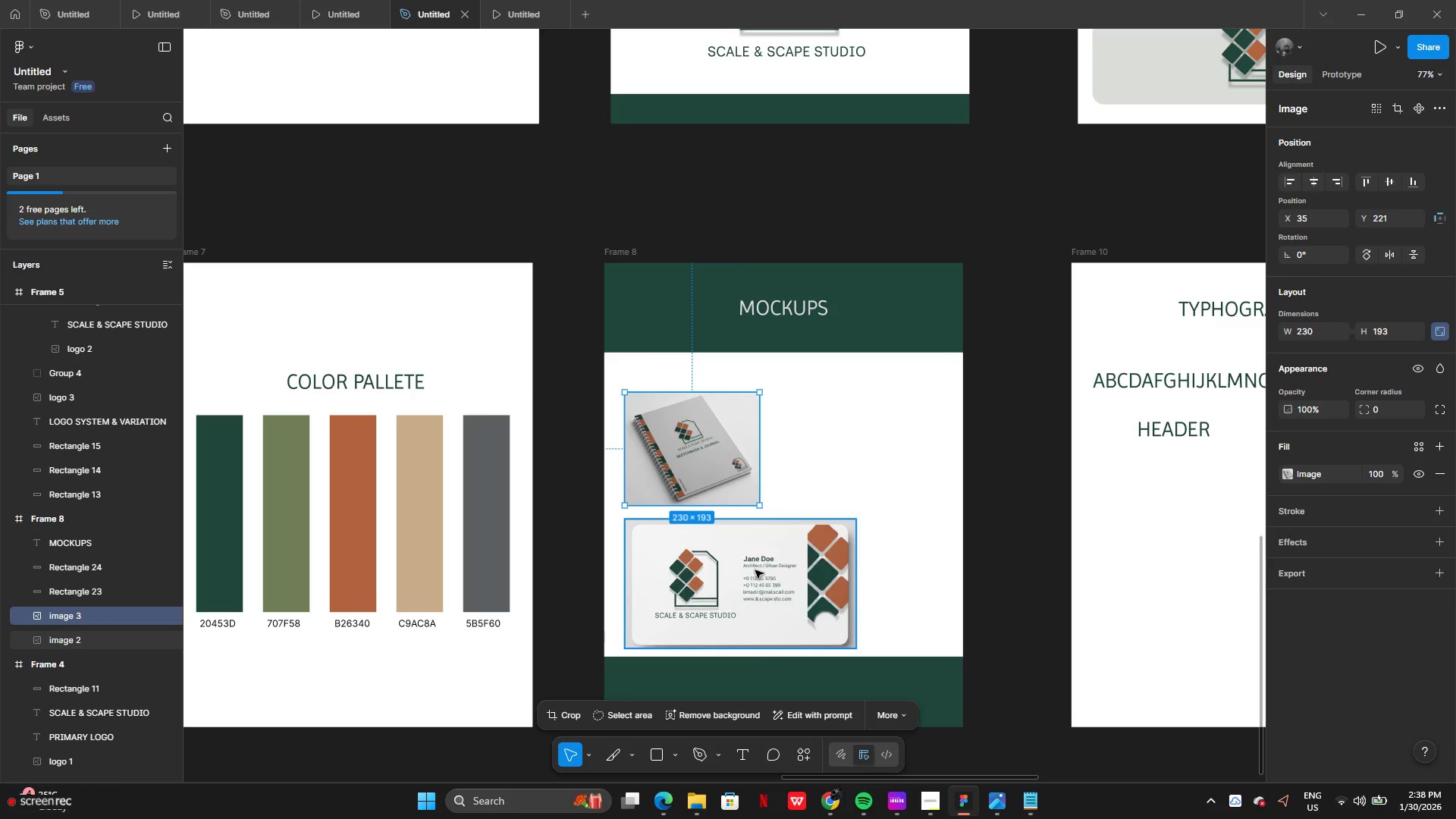 
left_click_drag(start_coordinate=[755, 570], to_coordinate=[755, 564])
 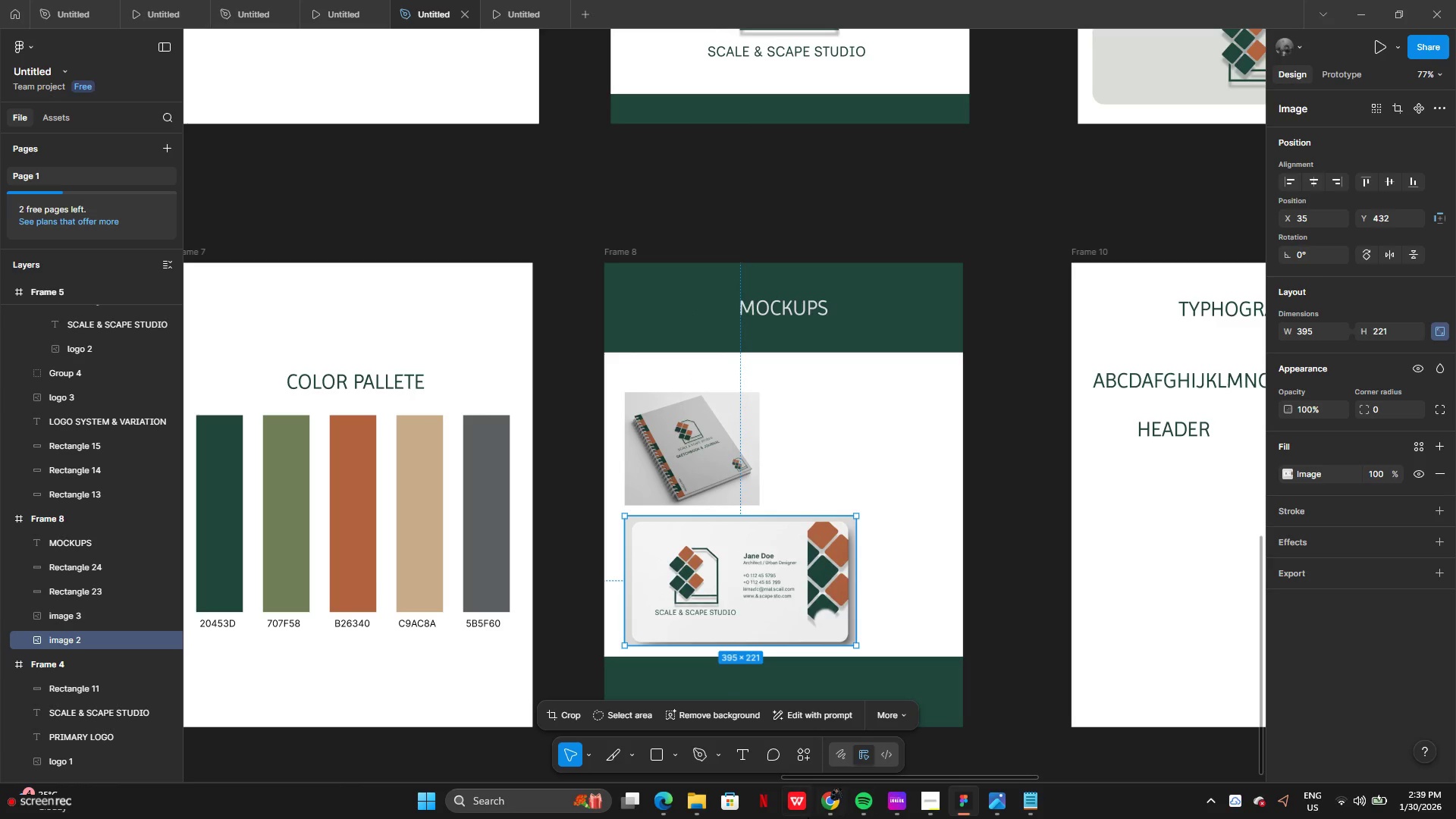 
left_click([830, 811])
 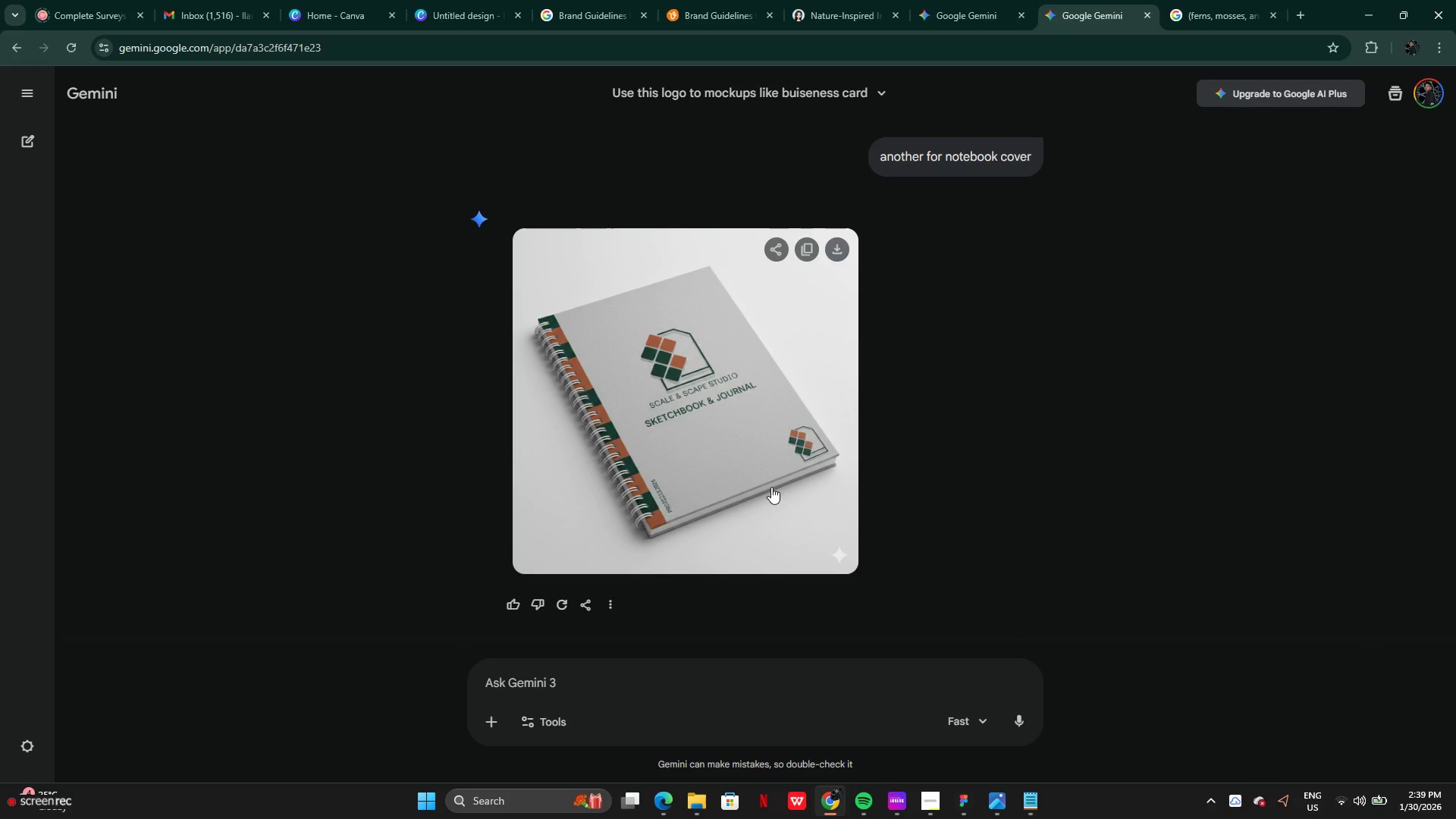 
scroll: coordinate [770, 514], scroll_direction: down, amount: 3.0
 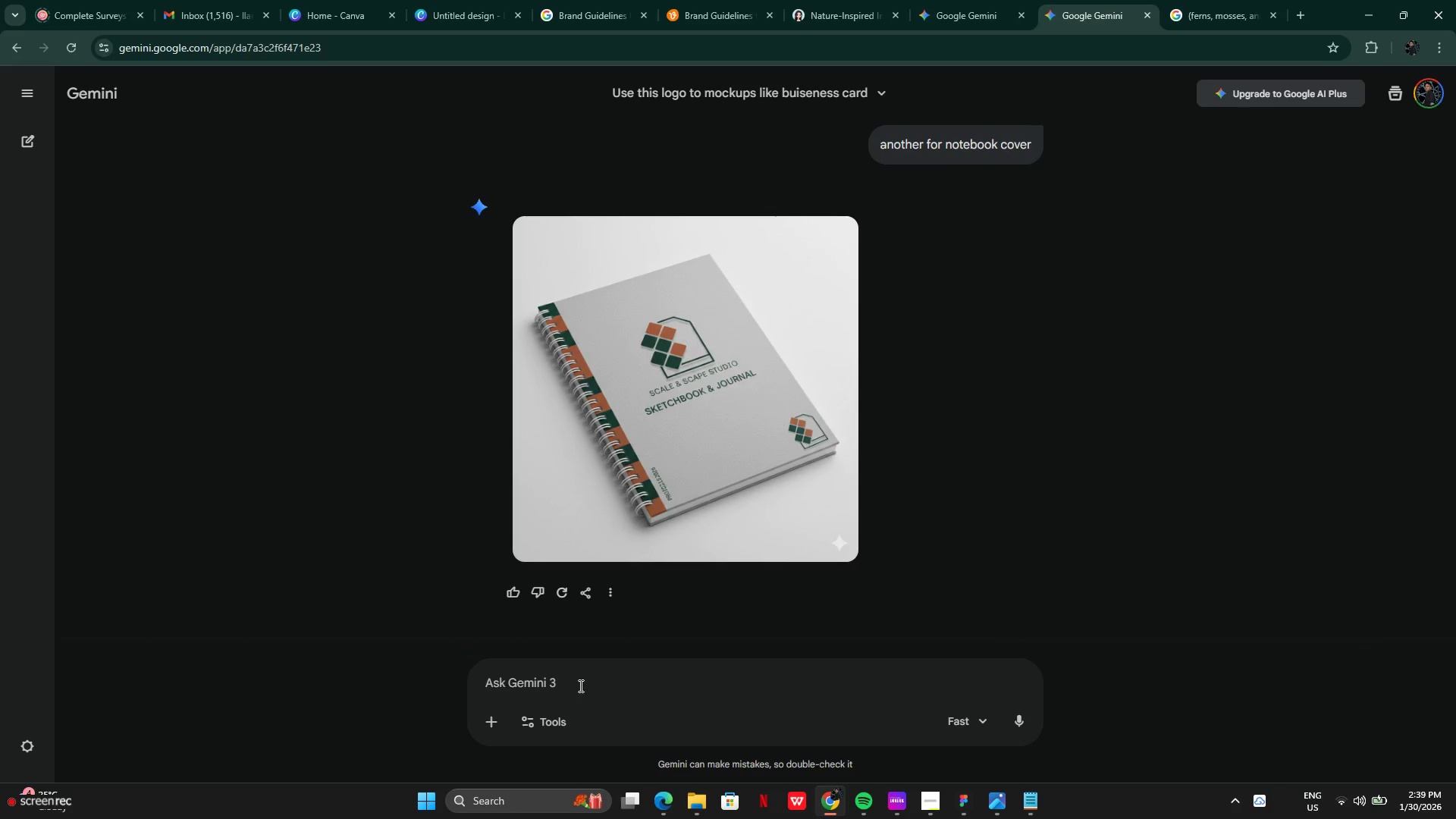 
left_click([579, 684])
 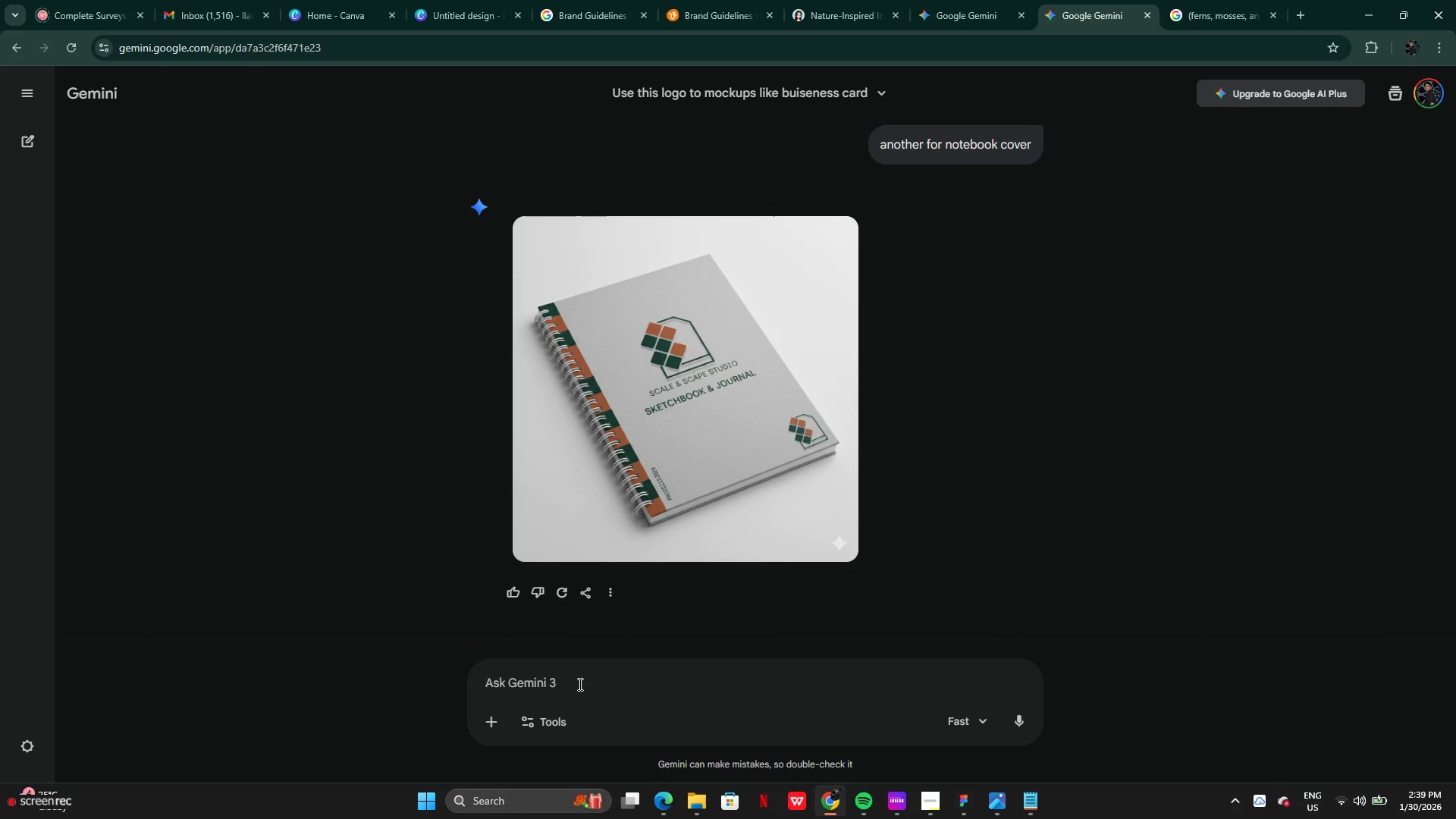 
type(IN ID PLEASE)
 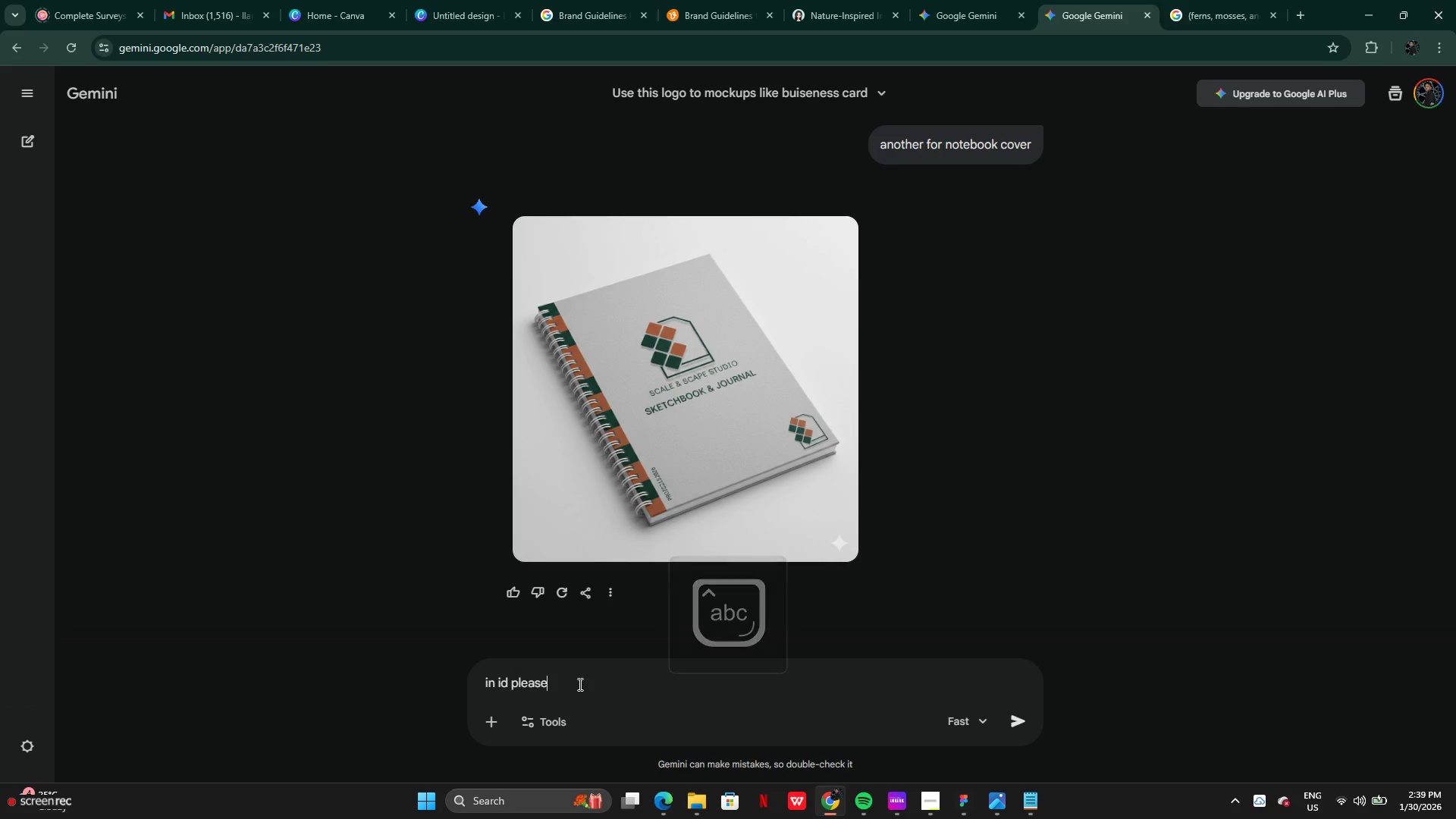 
key(Enter)
 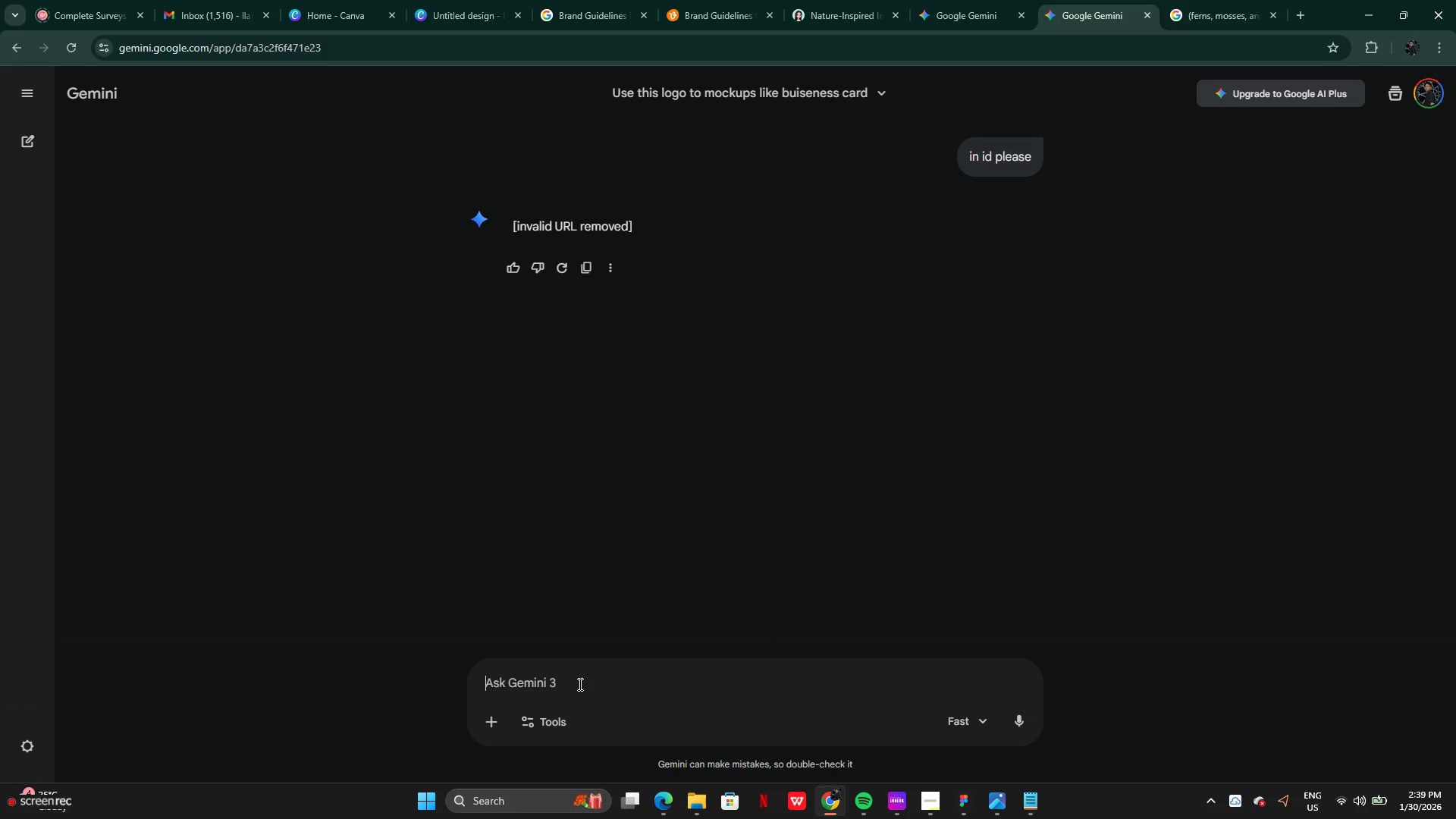 
wait(7.16)
 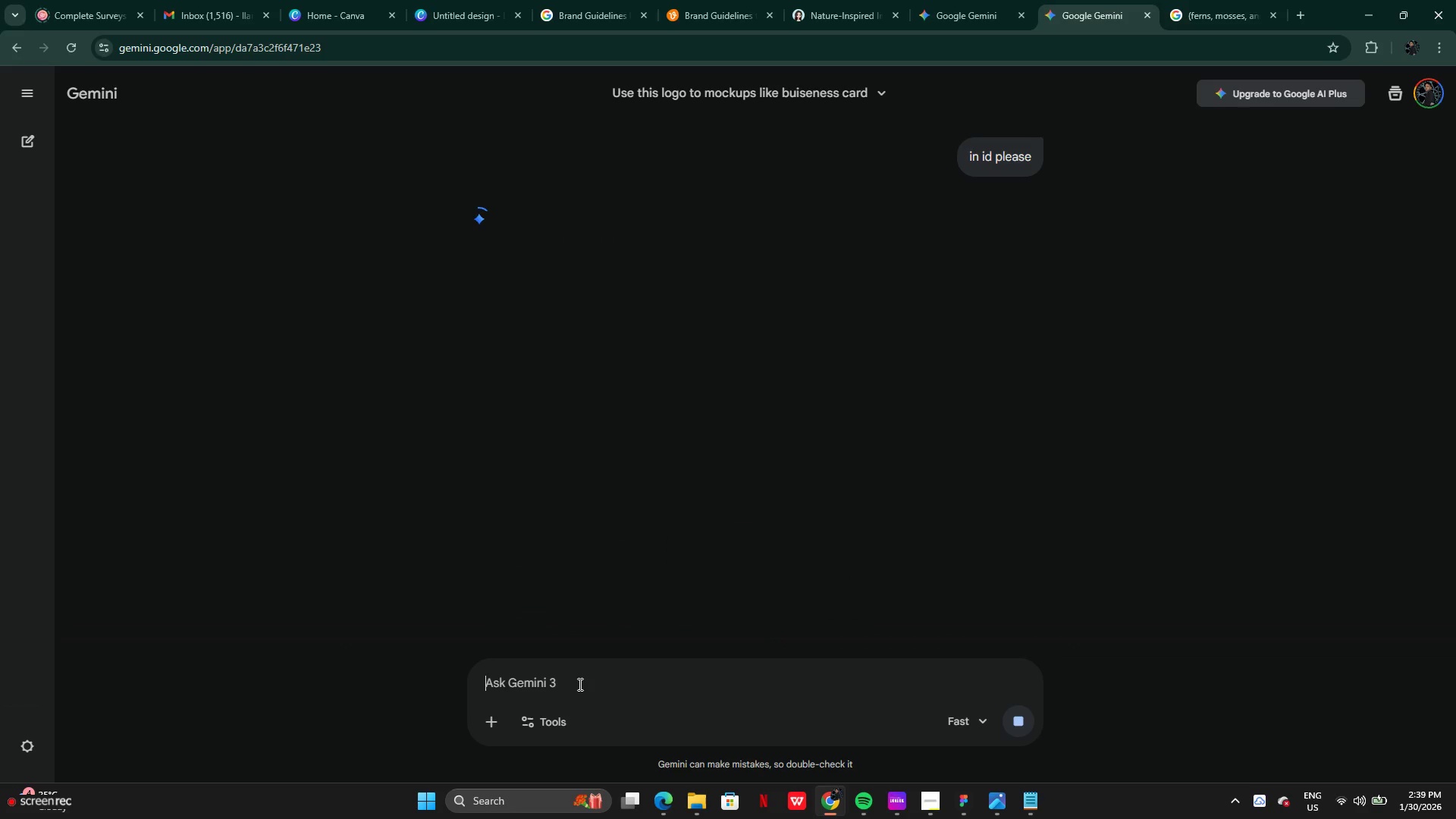 
scroll: coordinate [695, 570], scroll_direction: up, amount: 4.0
 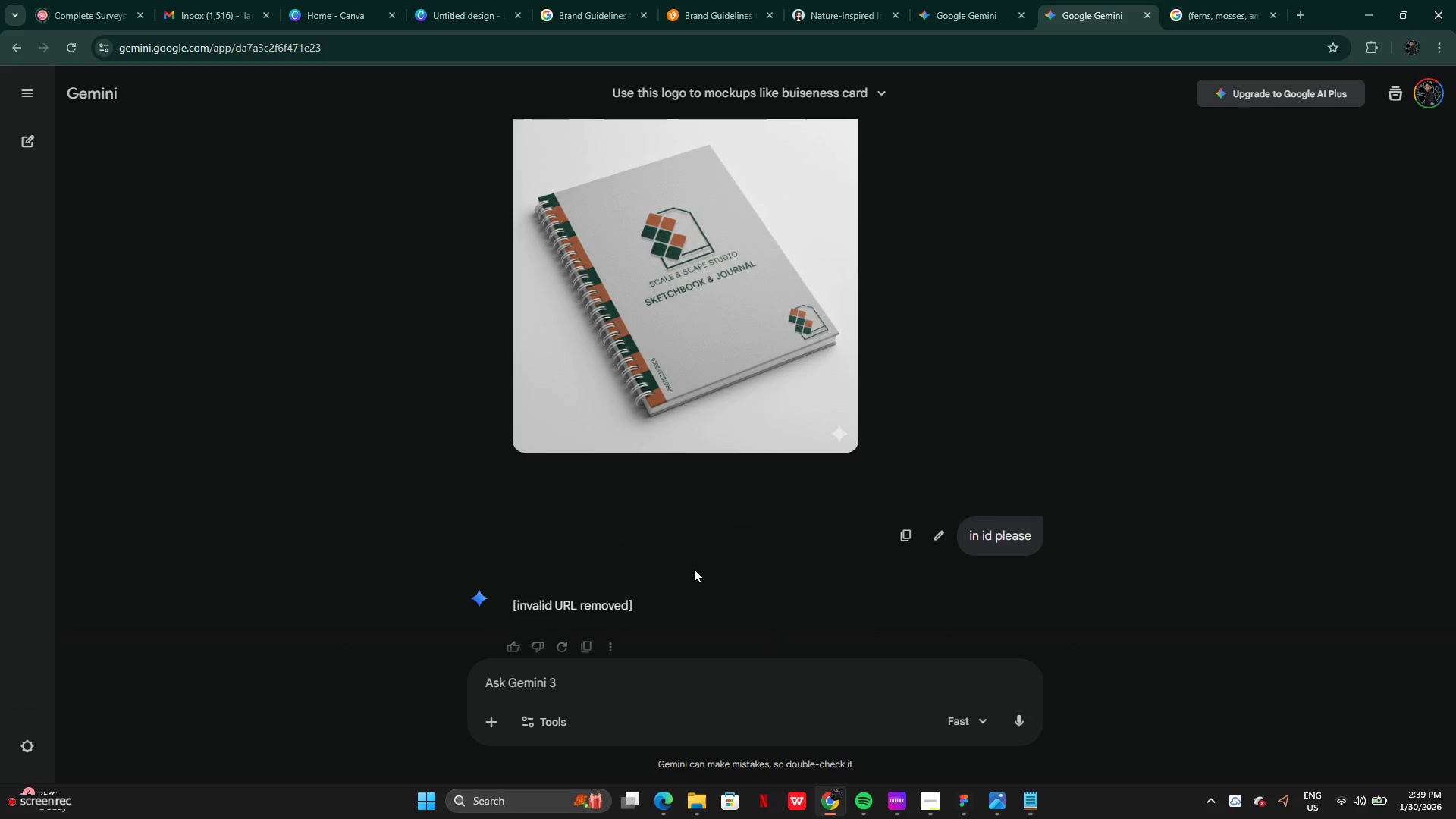 
scroll: coordinate [694, 569], scroll_direction: none, amount: 0.0
 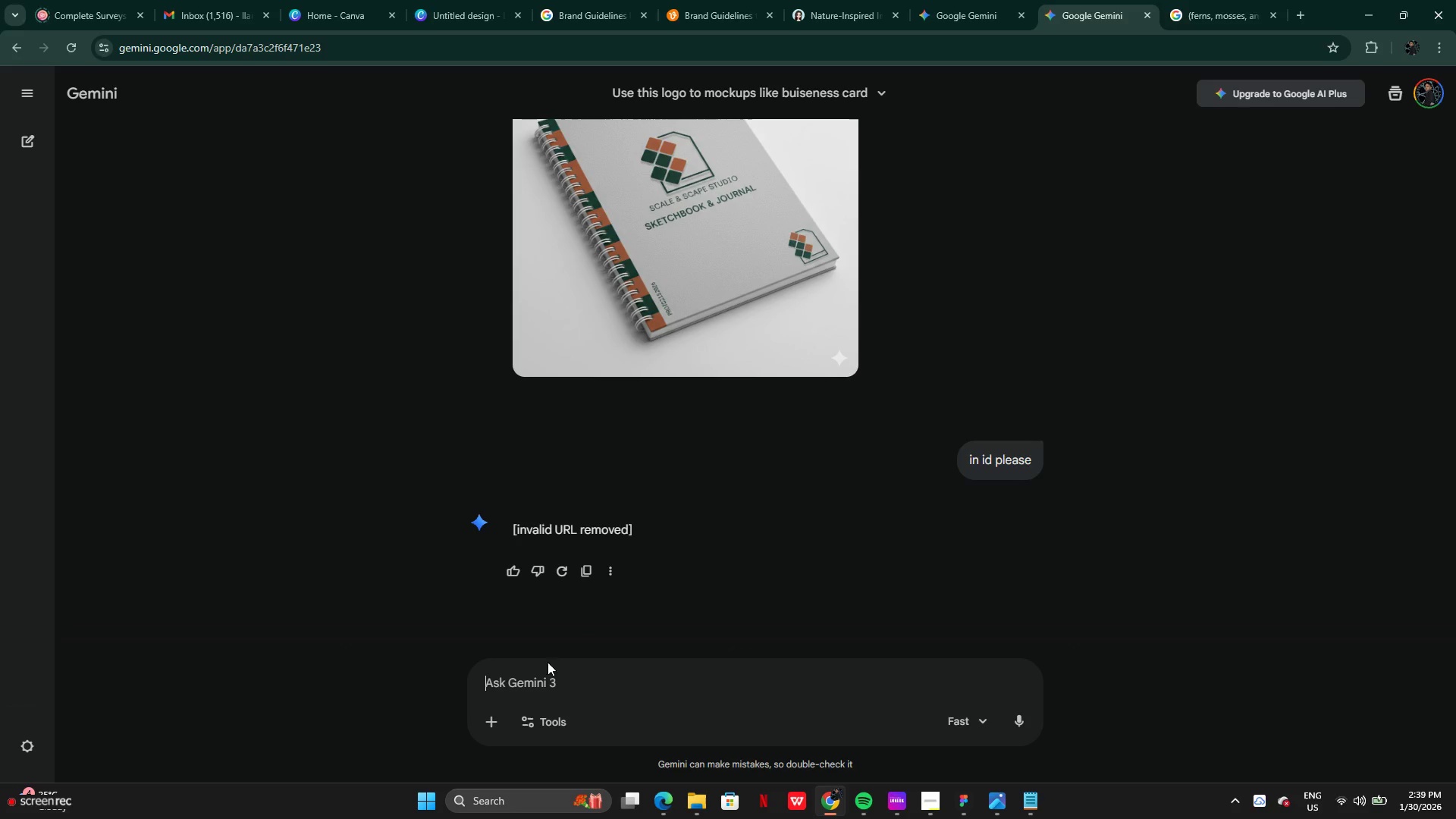 
left_click([538, 683])
 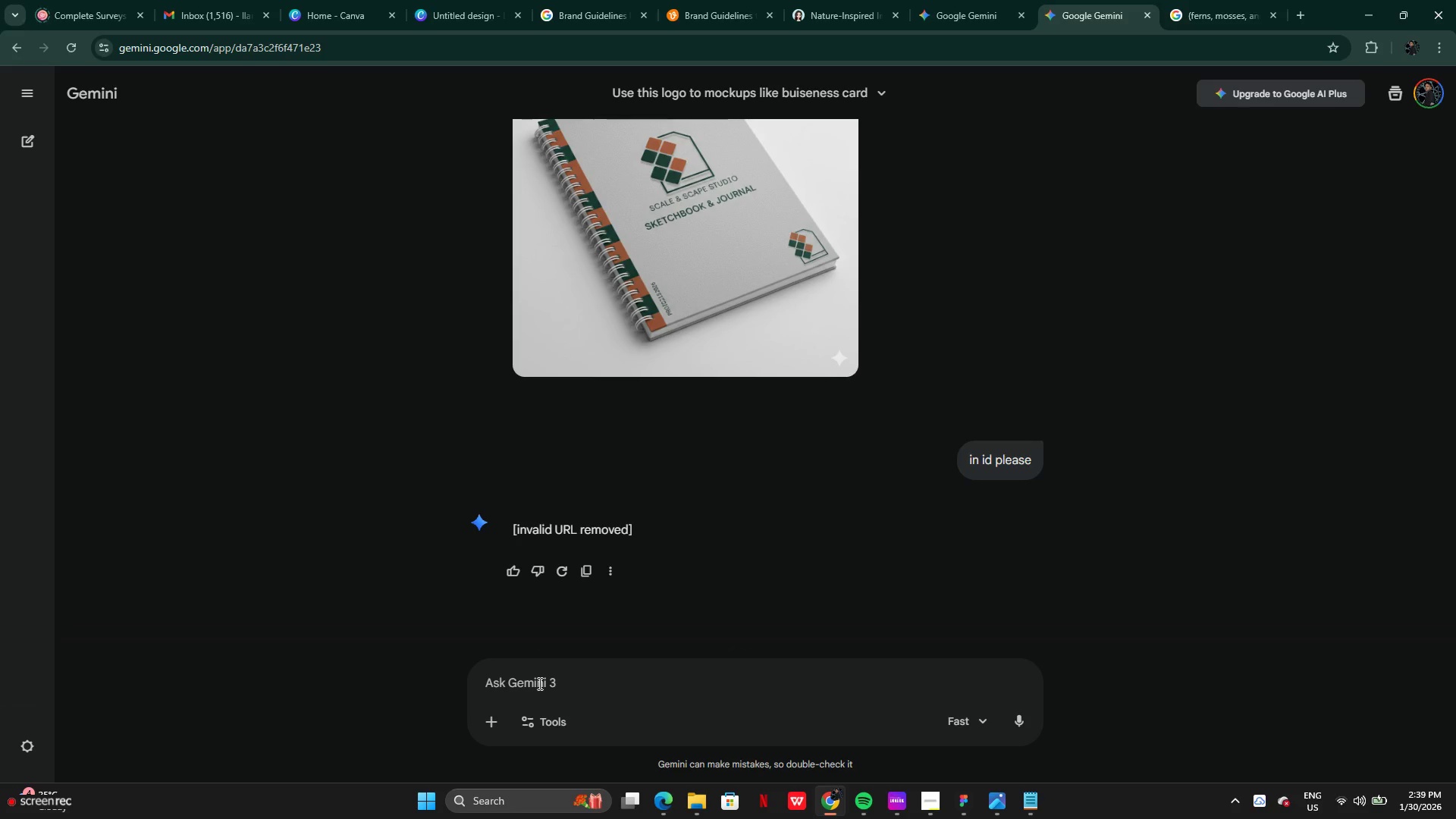 
type(USE THE LOGO M\A)
key(Backspace)
key(Backspace)
key(Backspace)
type(AS MOCK UOS \)
key(Backspace)
key(Backspace)
key(Backspace)
key(Backspace)
type(PS IN id)
 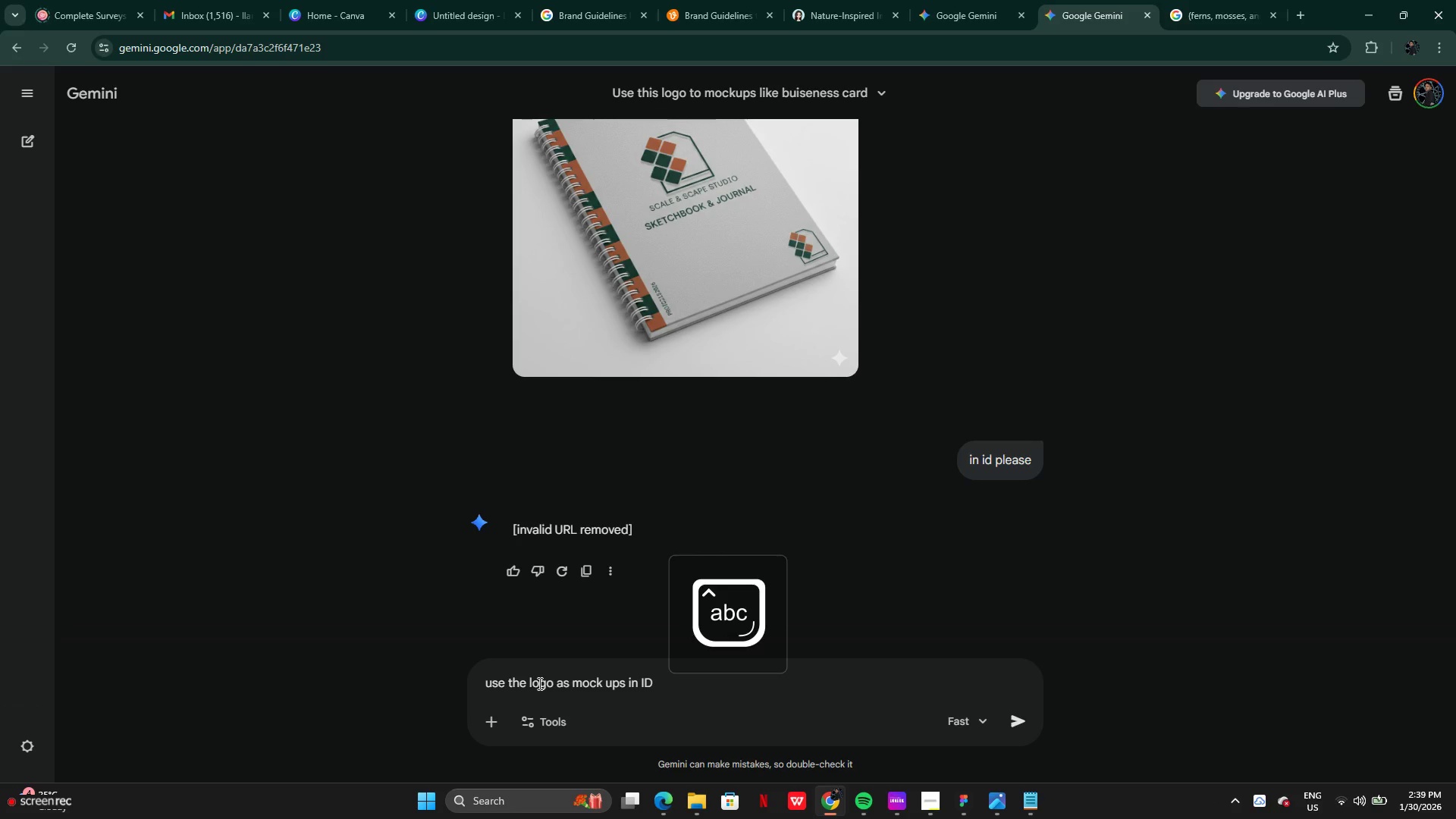 
key(Enter)
 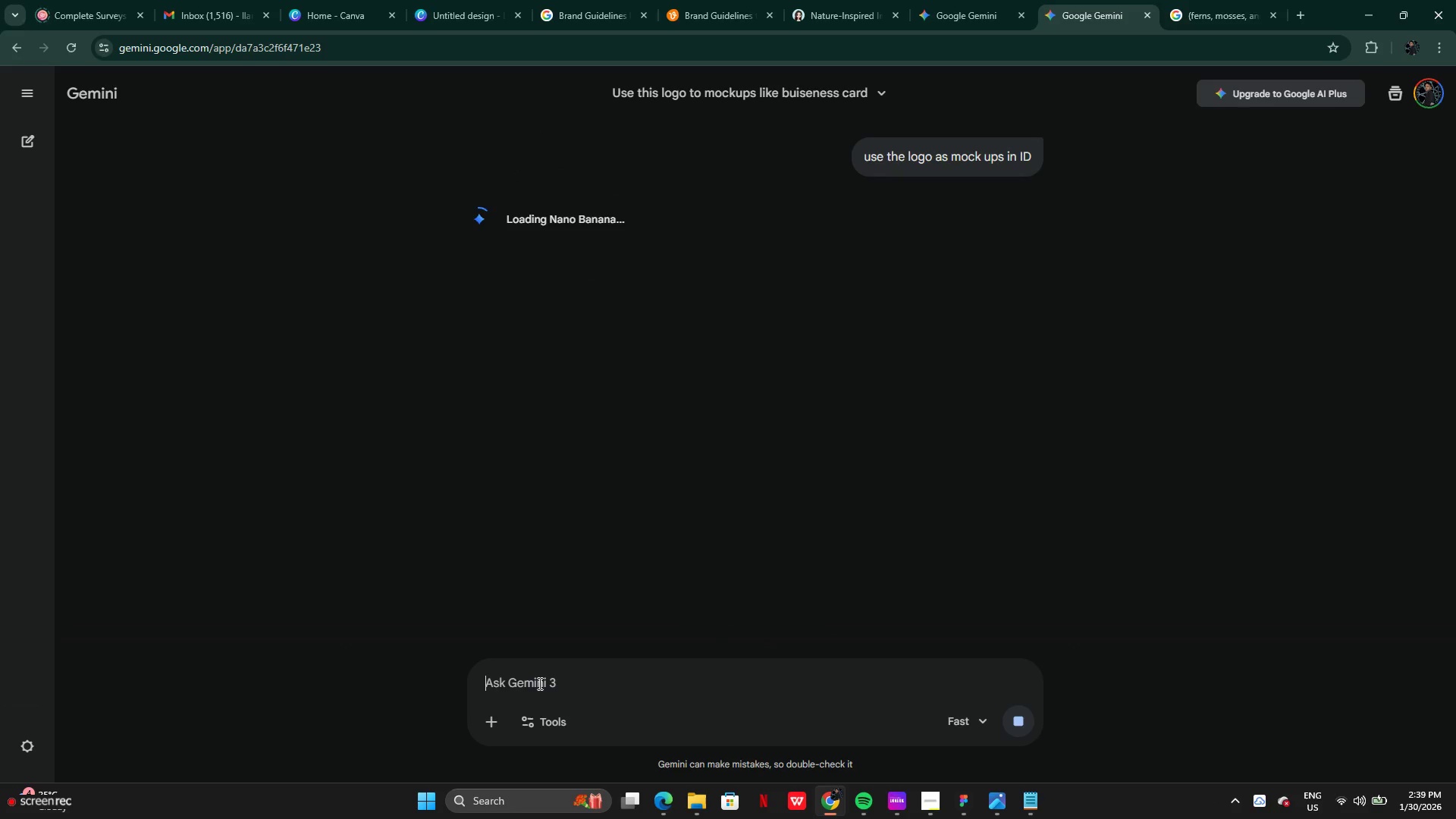 
wait(5.77)
 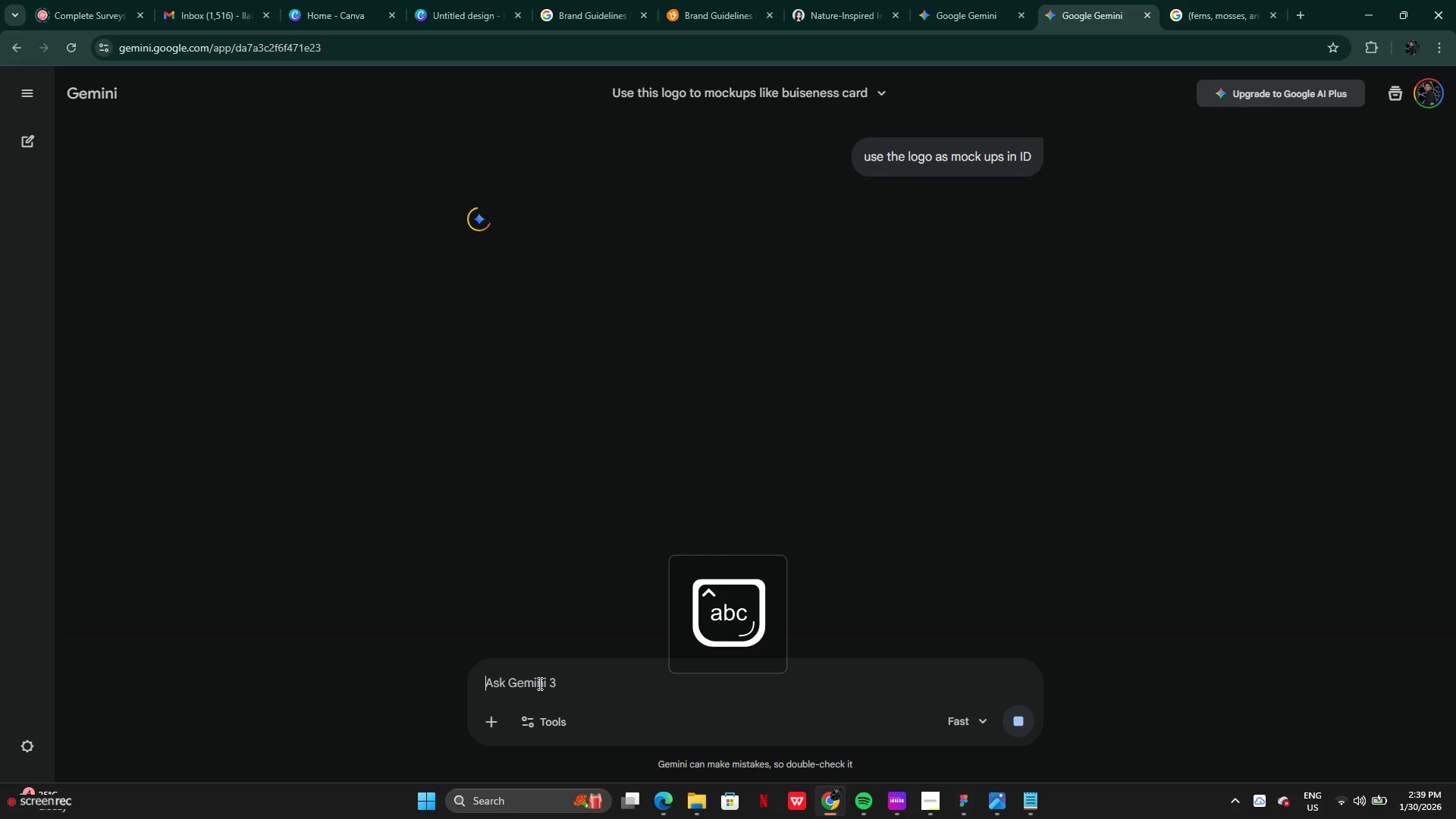 
left_click([954, 808])
 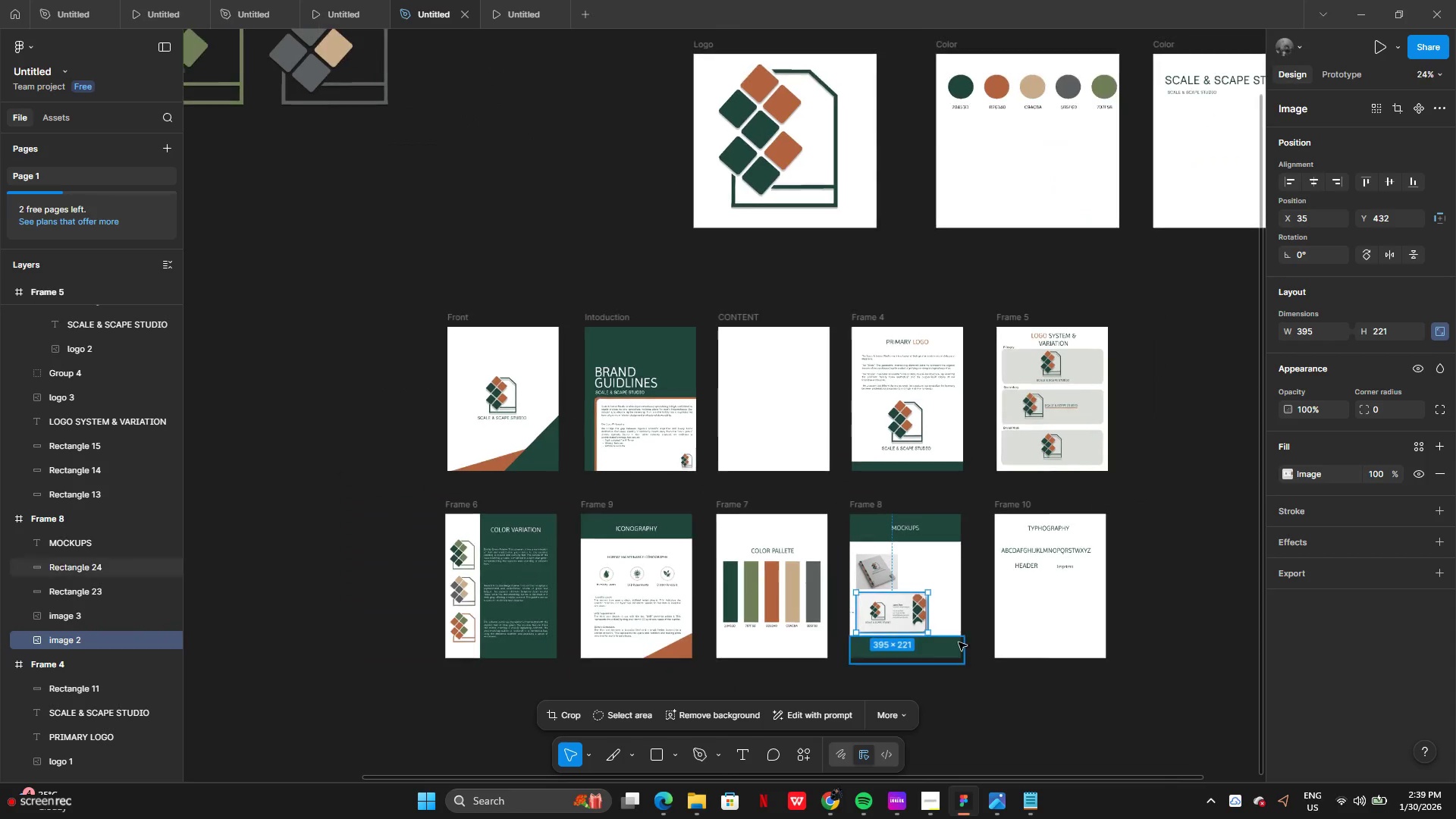 
left_click([1124, 601])
 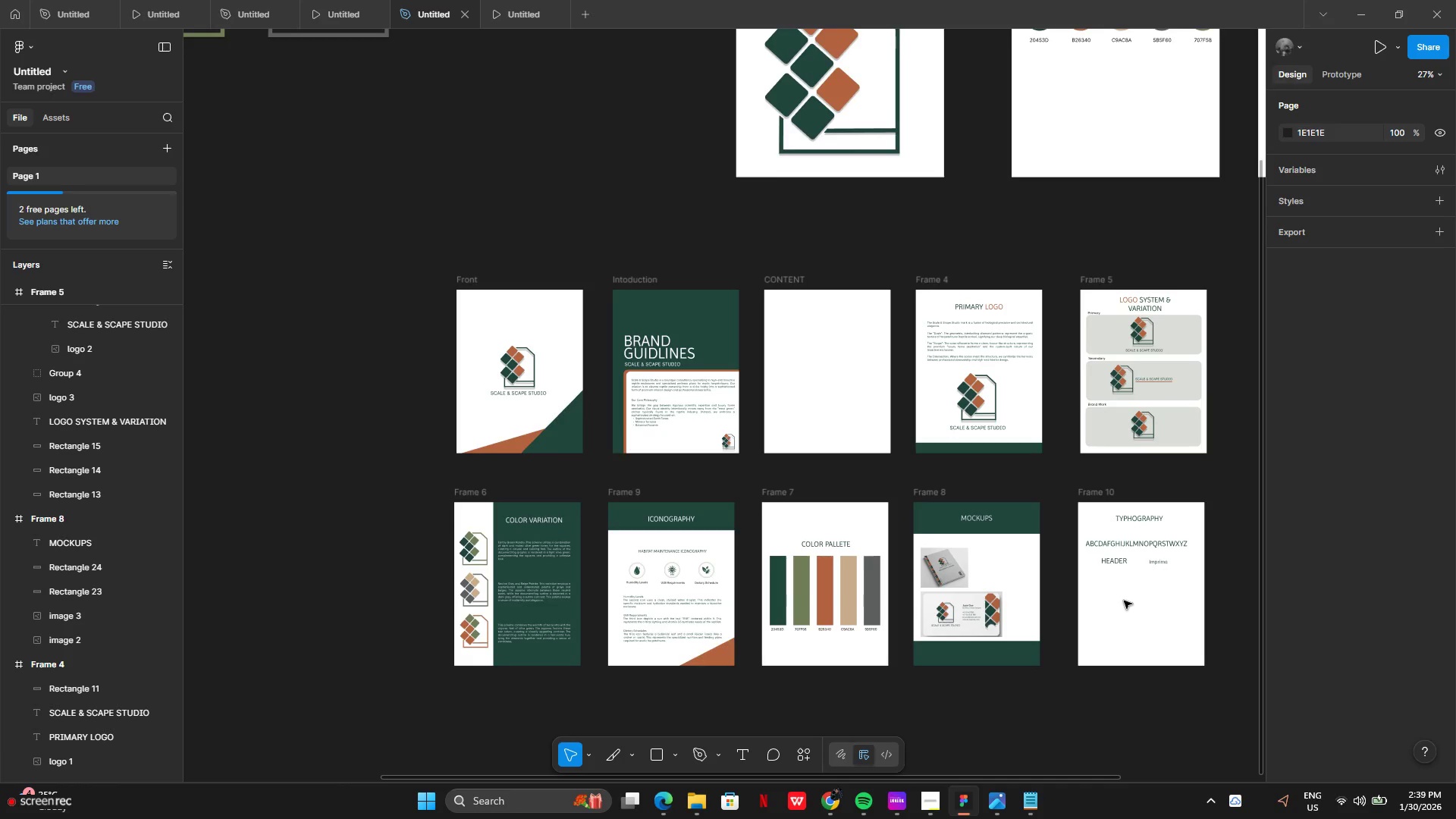 
wait(8.61)
 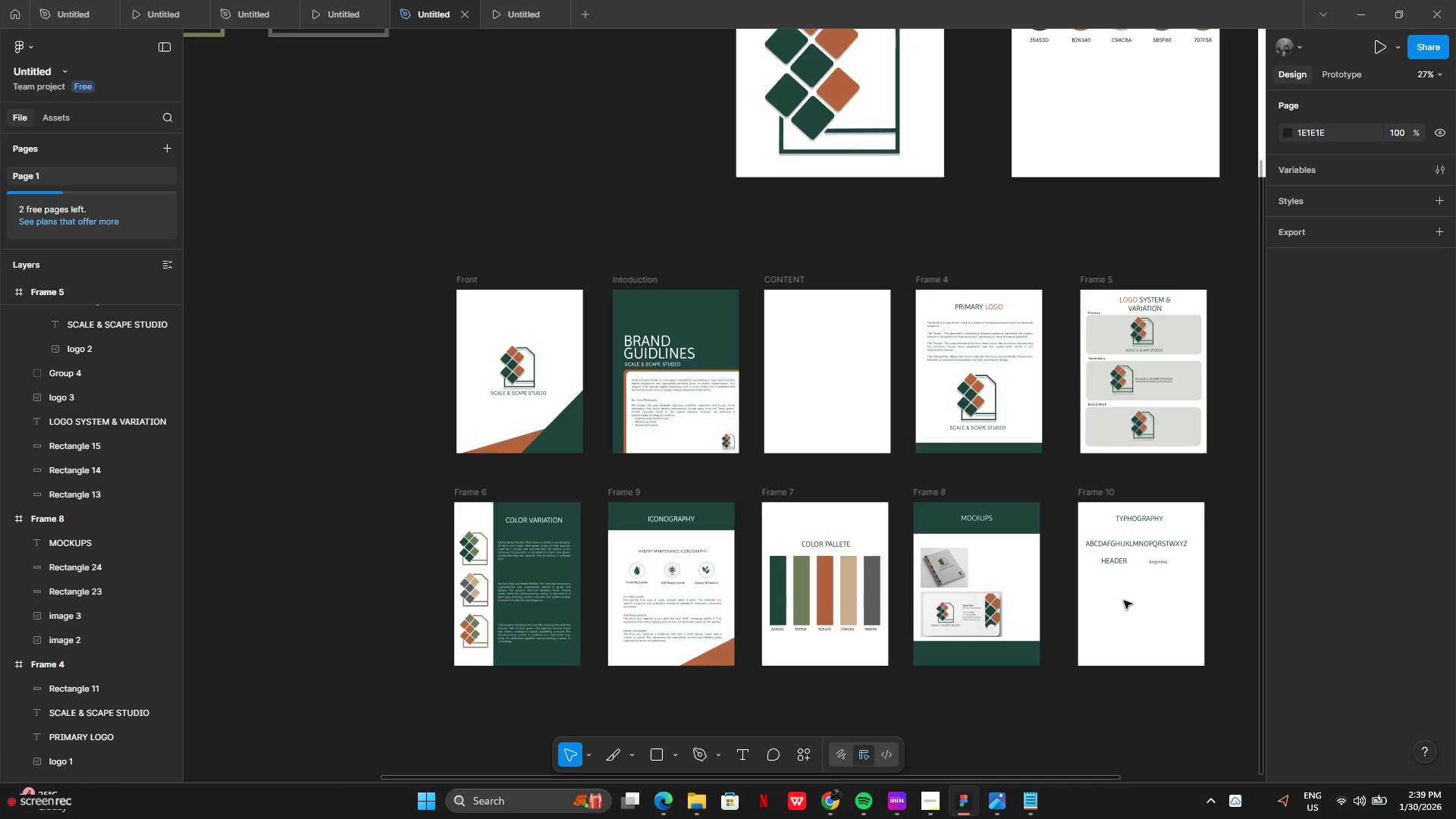 
left_click([926, 804])